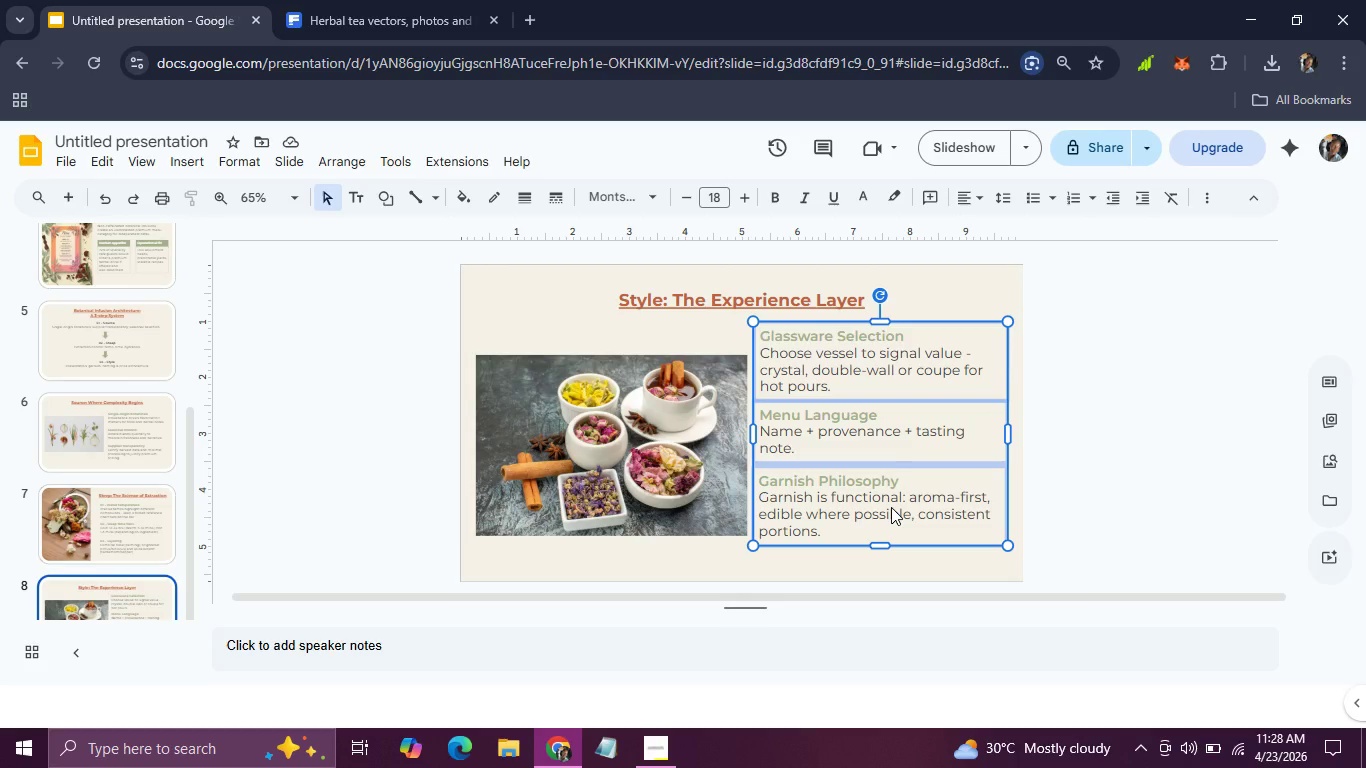 
key(Shift+ShiftLeft)
 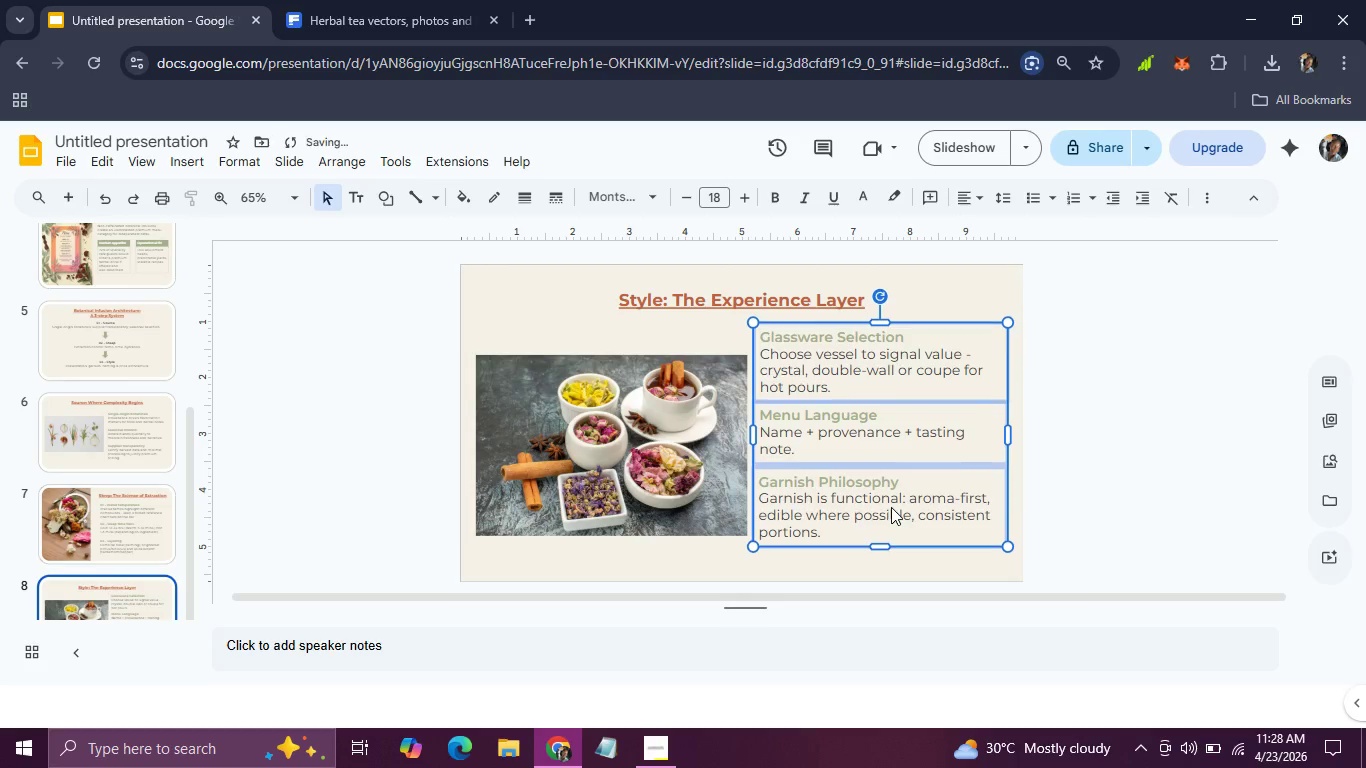 
hold_key(key=ArrowDown, duration=0.78)
 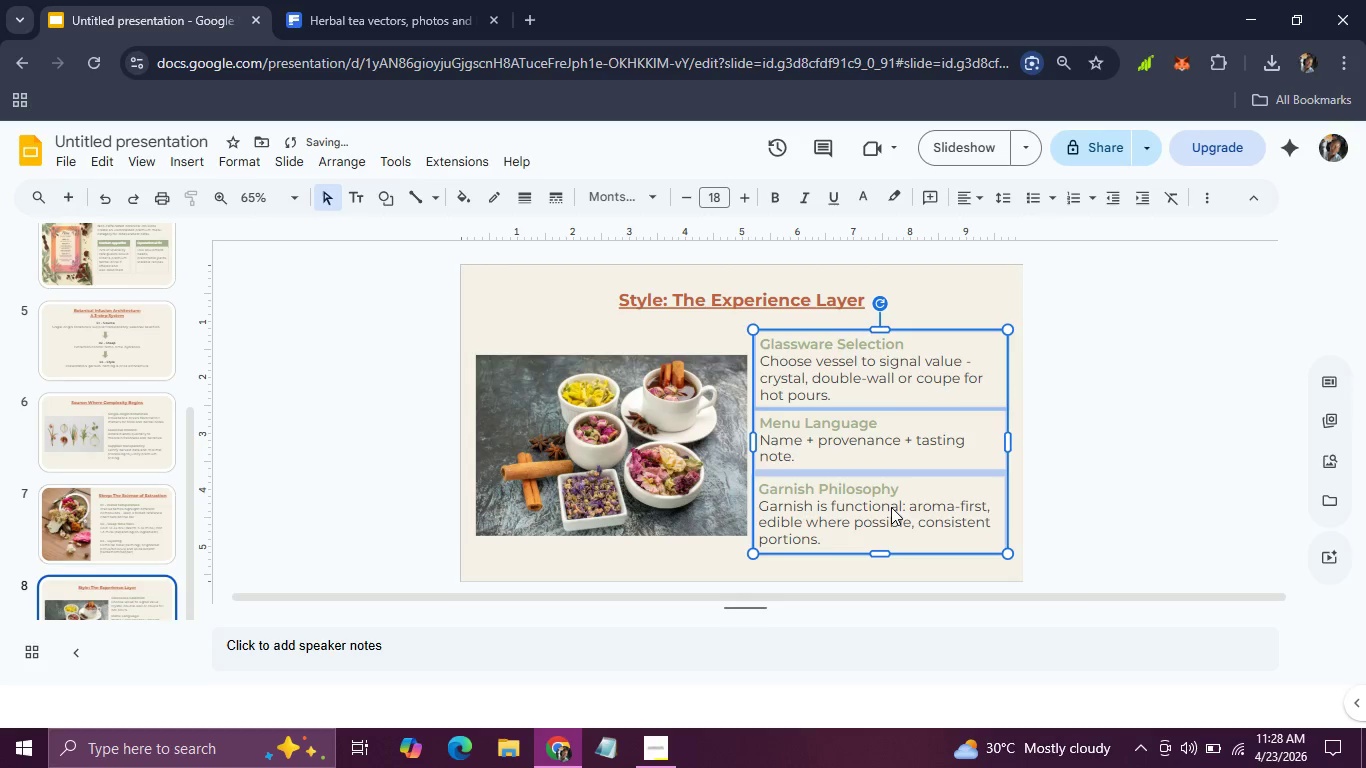 
hold_key(key=ArrowDown, duration=0.69)
 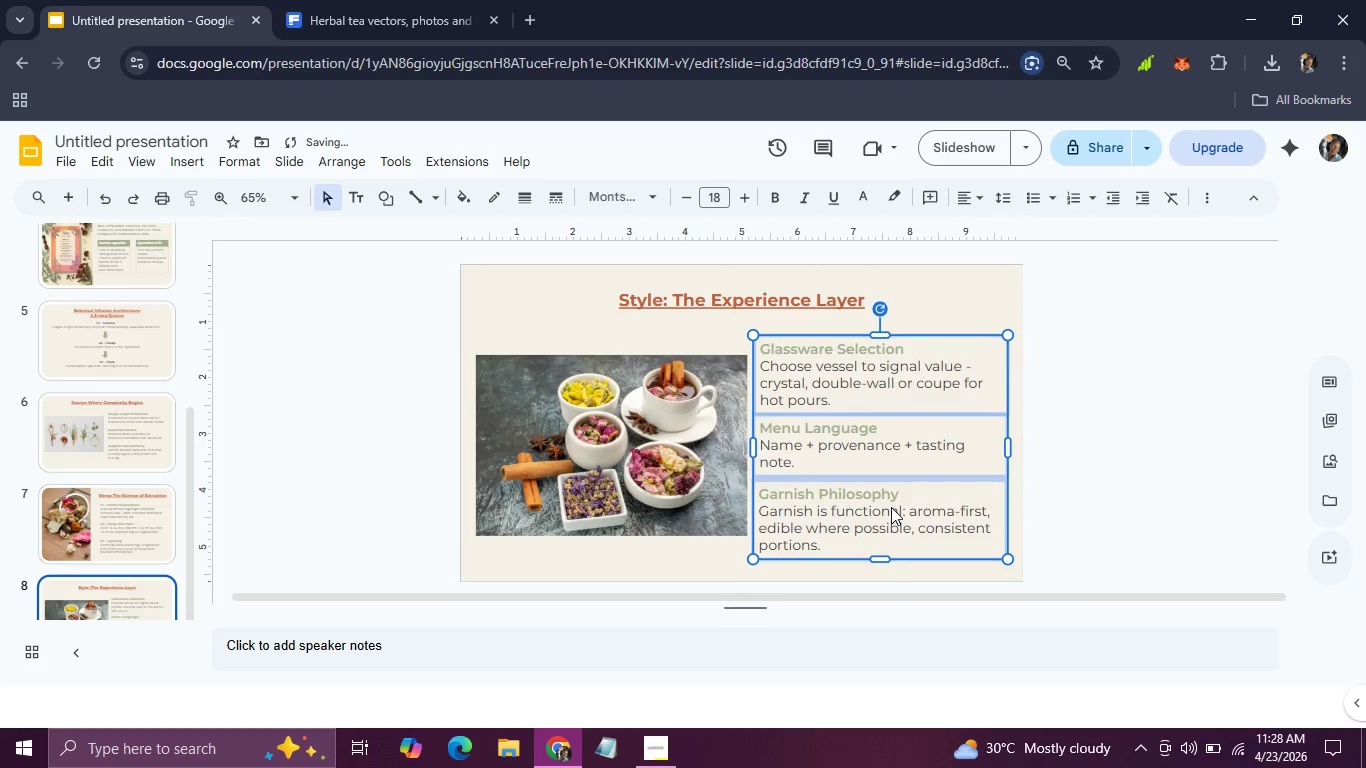 
key(ArrowDown)
 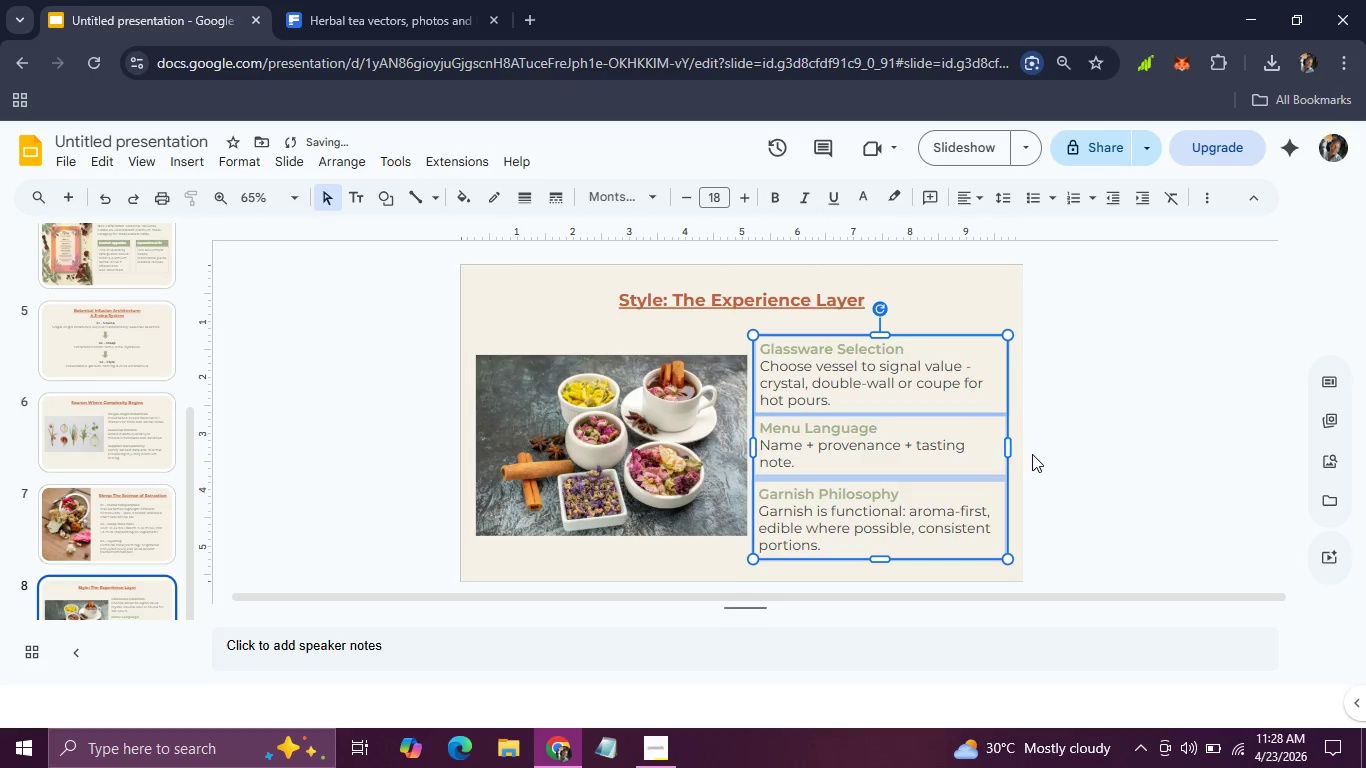 
left_click([1032, 454])
 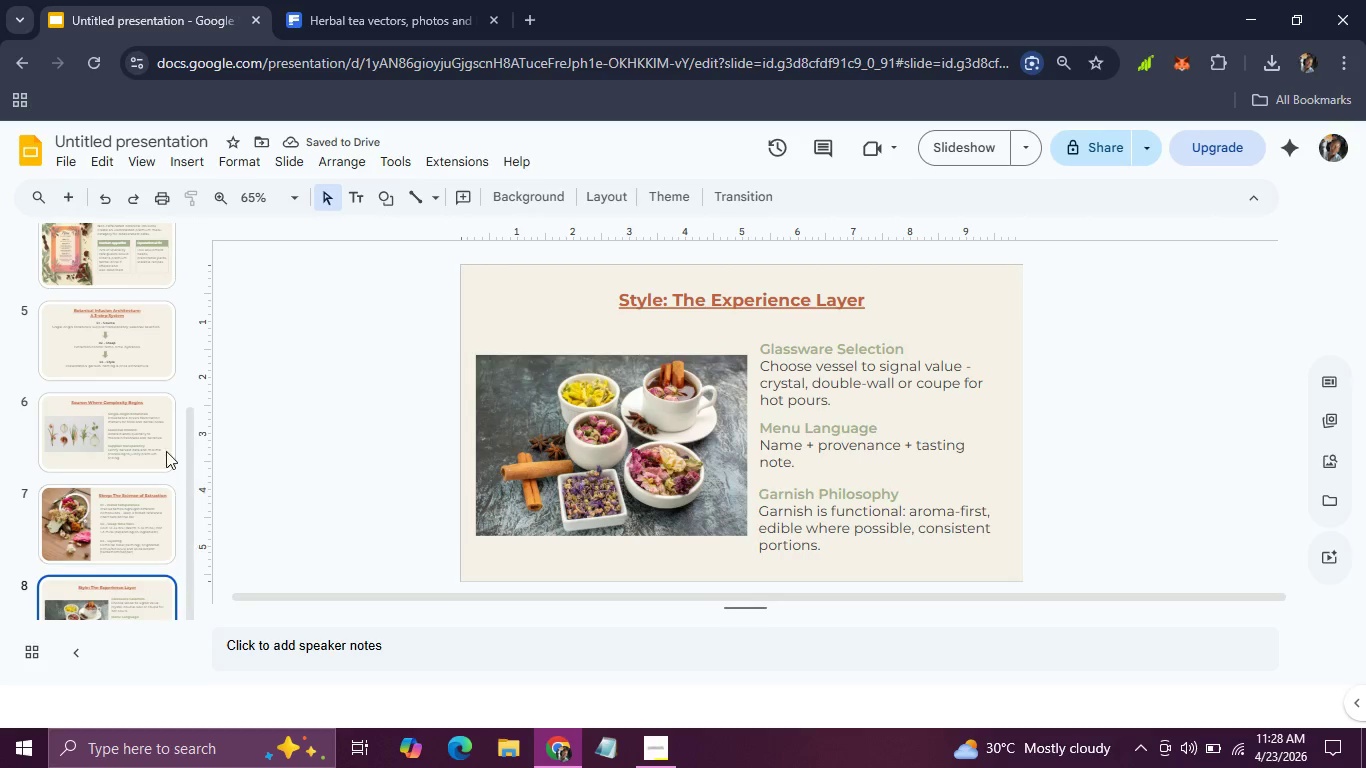 
scroll: coordinate [116, 481], scroll_direction: down, amount: 3.0
 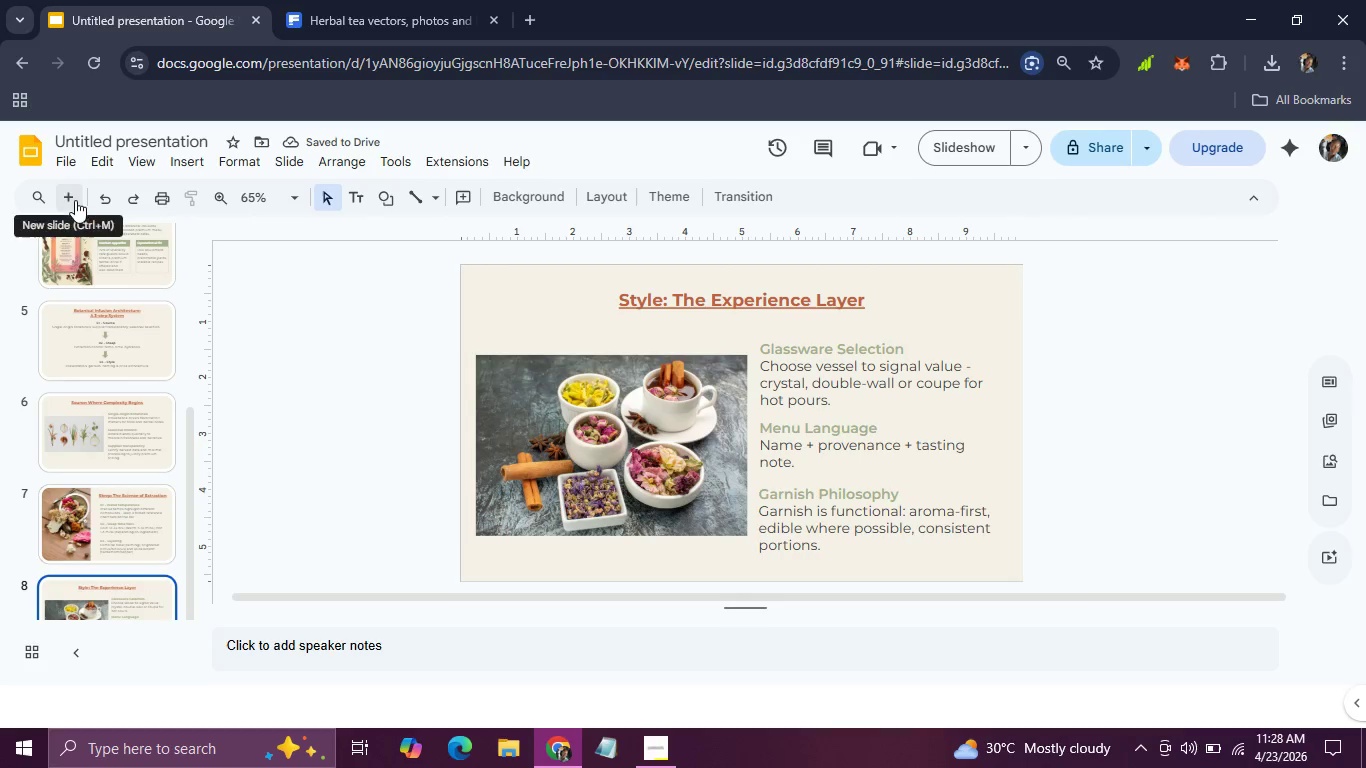 
left_click([75, 200])
 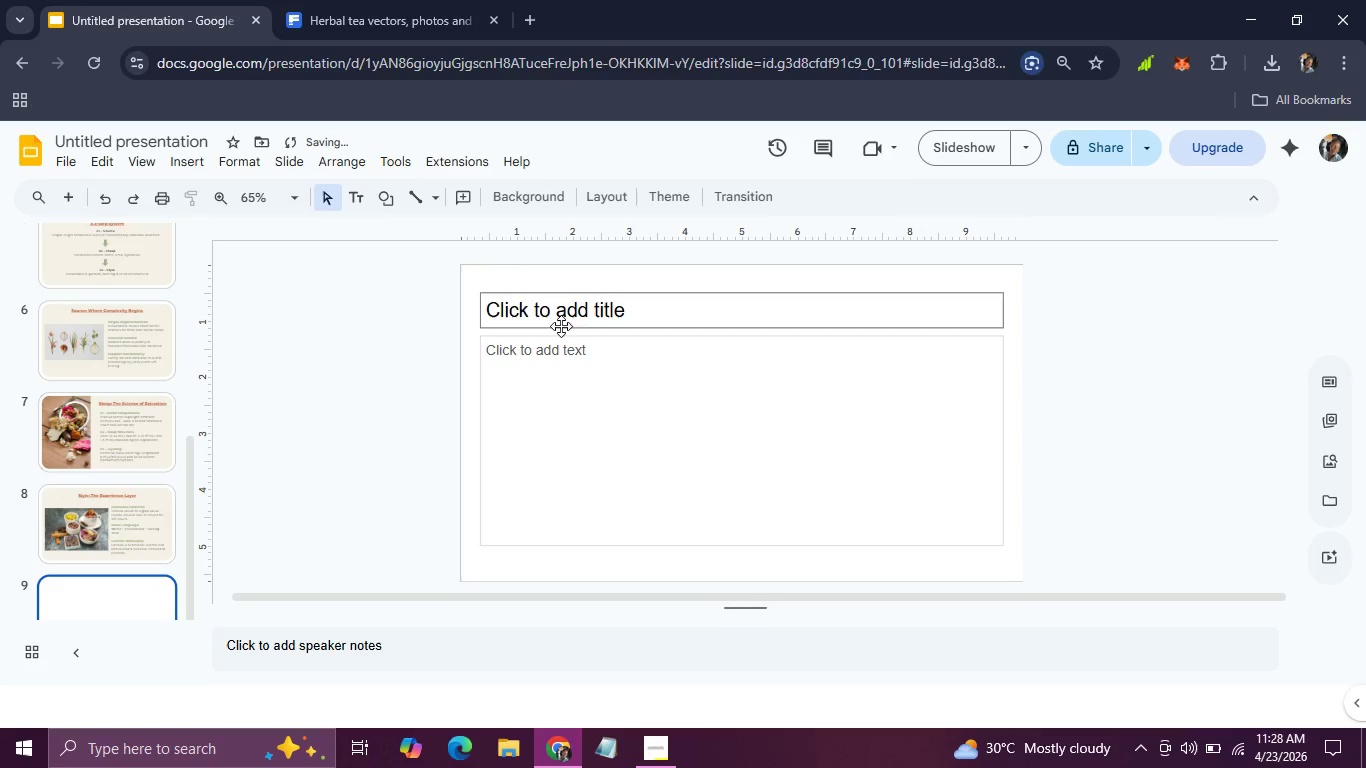 
left_click([559, 356])
 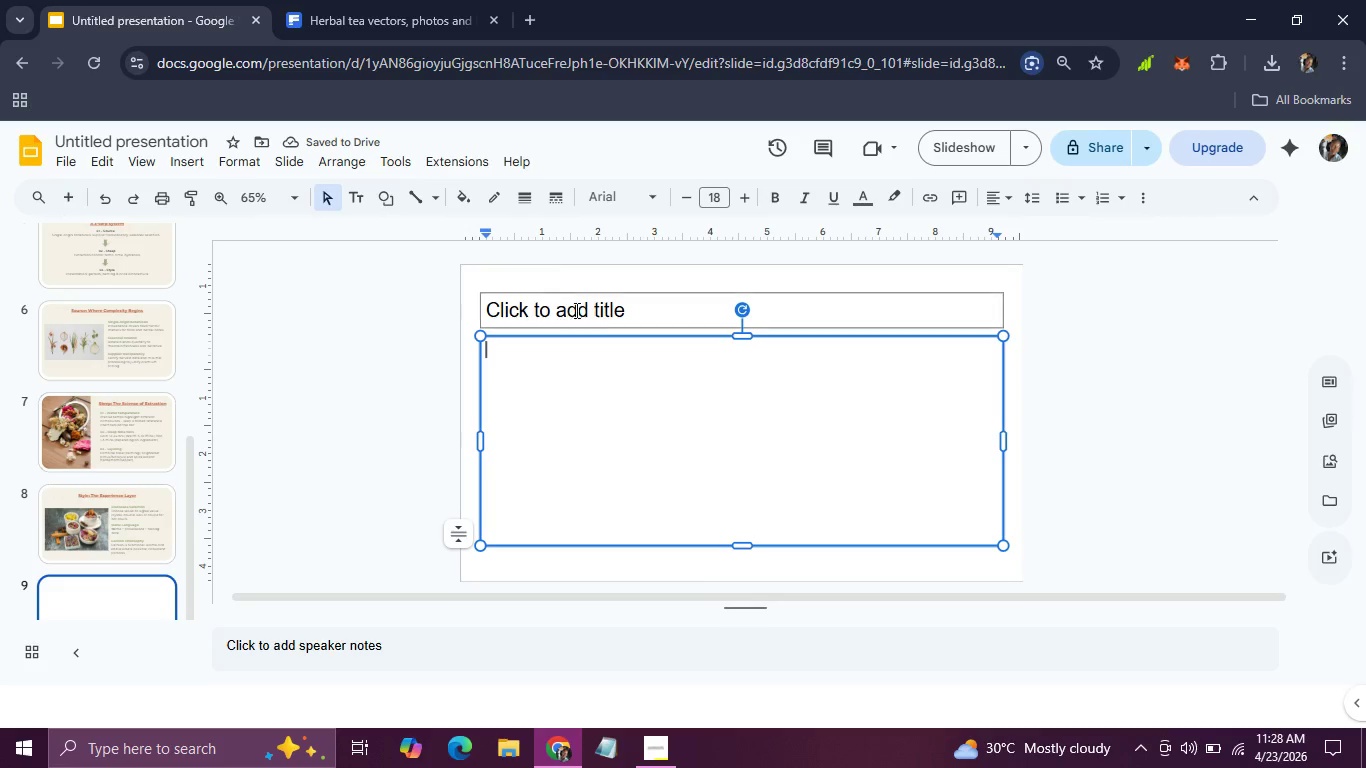 
hold_key(key=ShiftLeft, duration=0.73)
left_click([575, 309])
 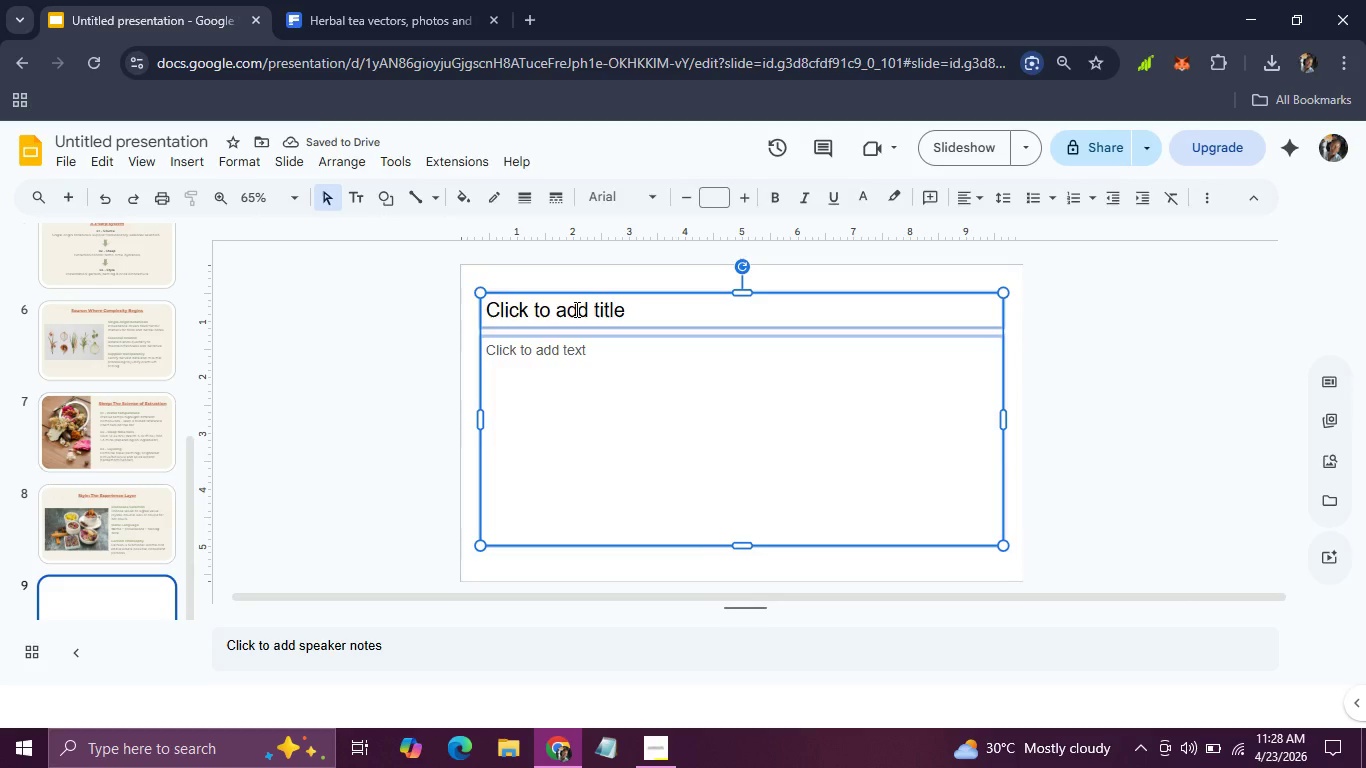 
key(Backspace)
 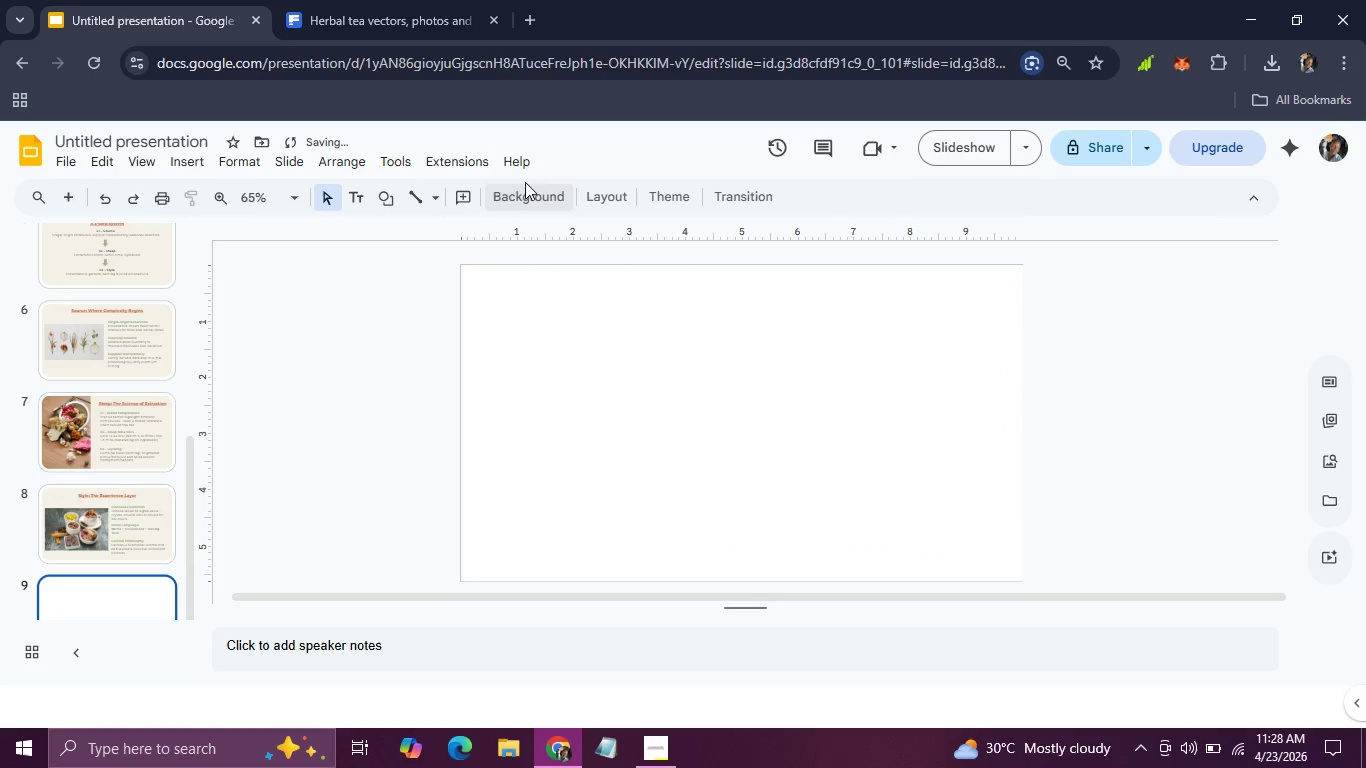 
left_click([525, 182])
 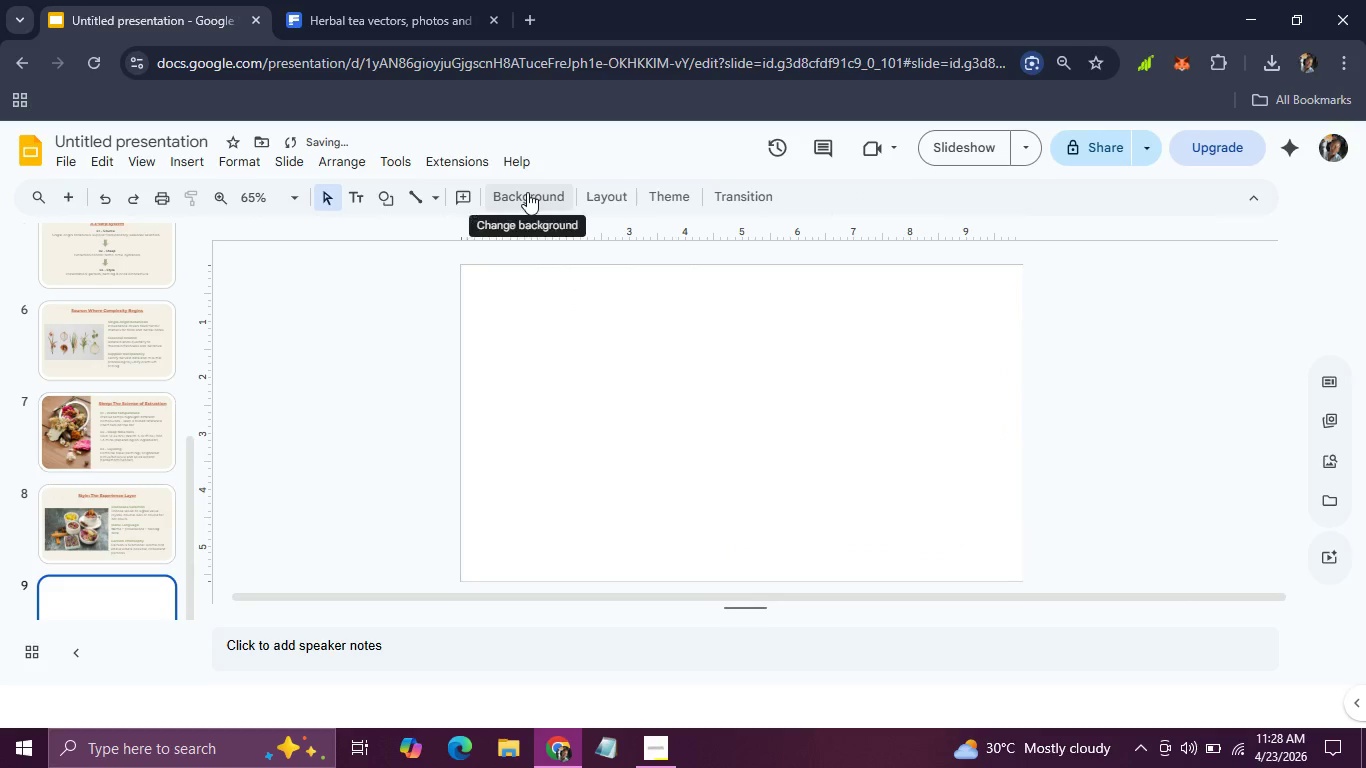 
left_click([527, 192])
 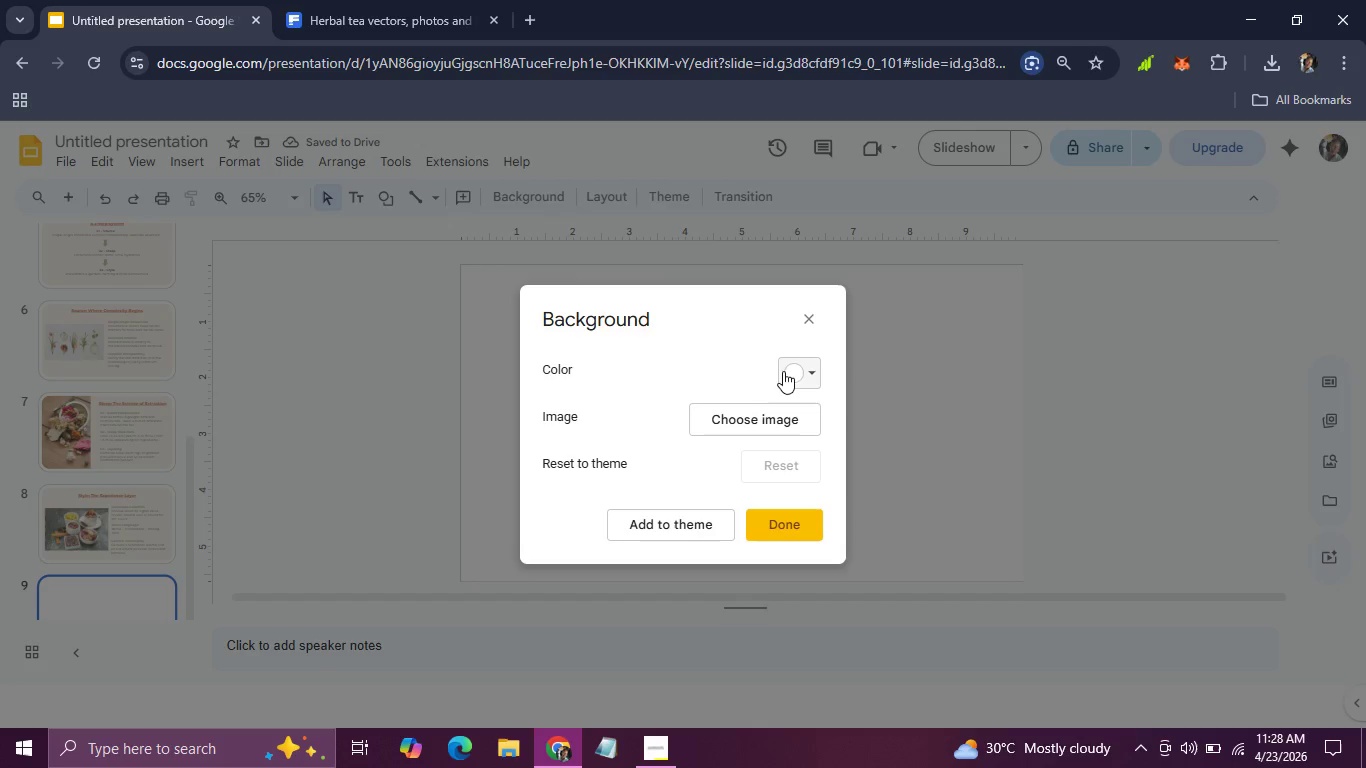 
left_click([784, 371])
 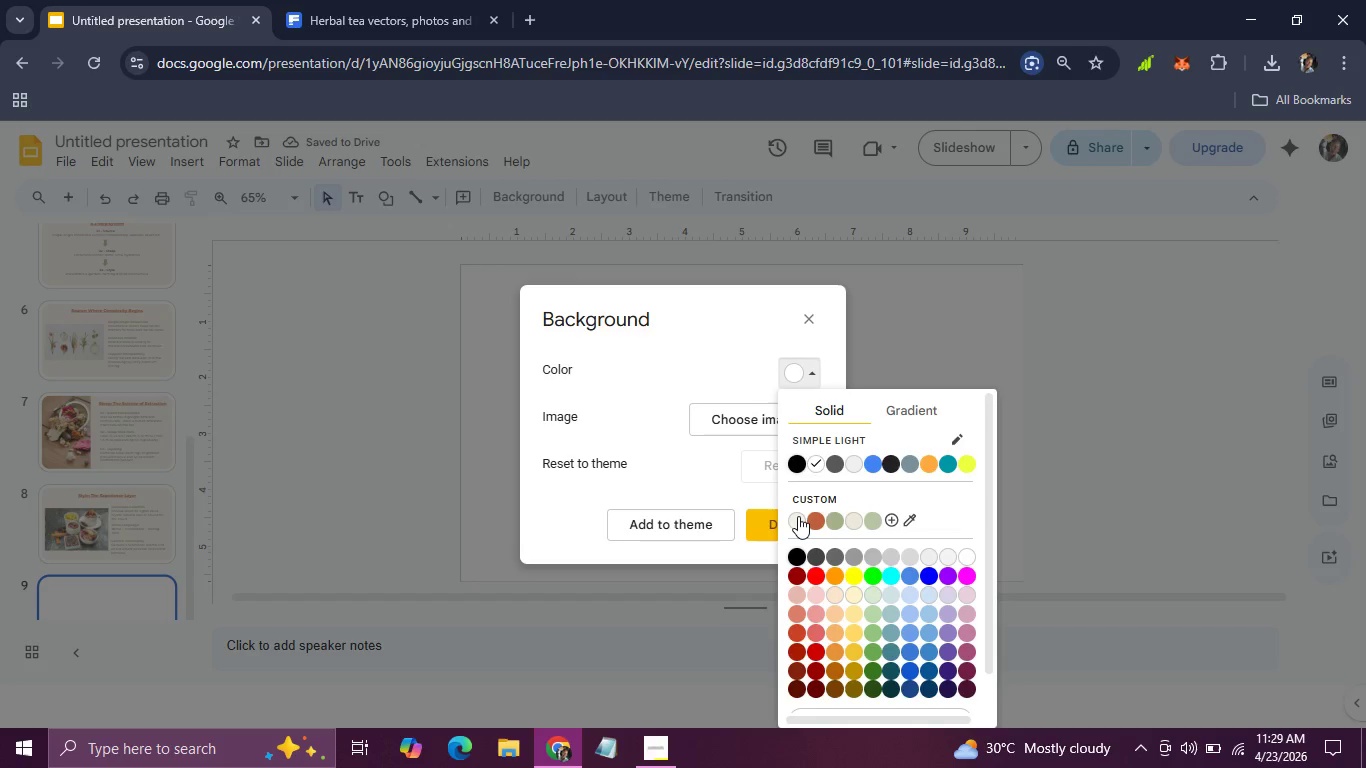 
left_click([798, 516])
 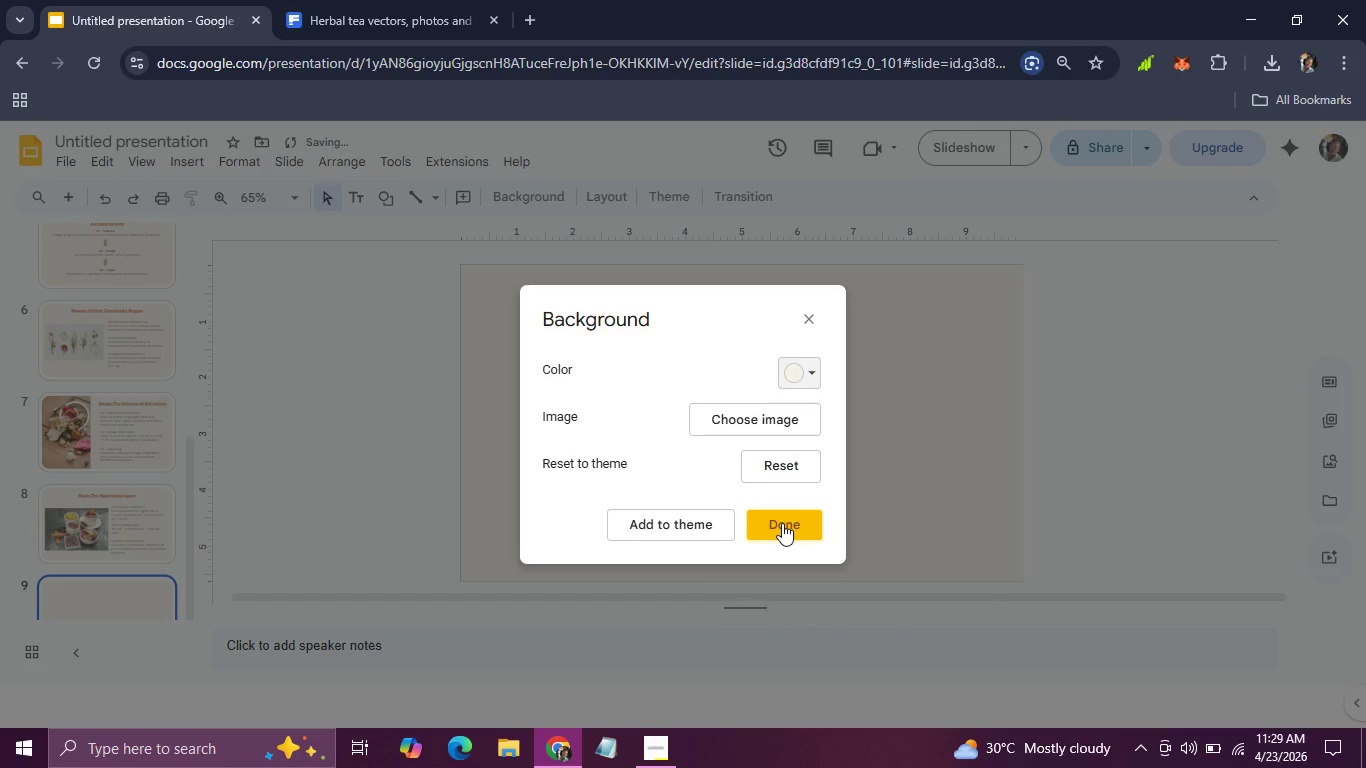 
left_click([782, 523])
 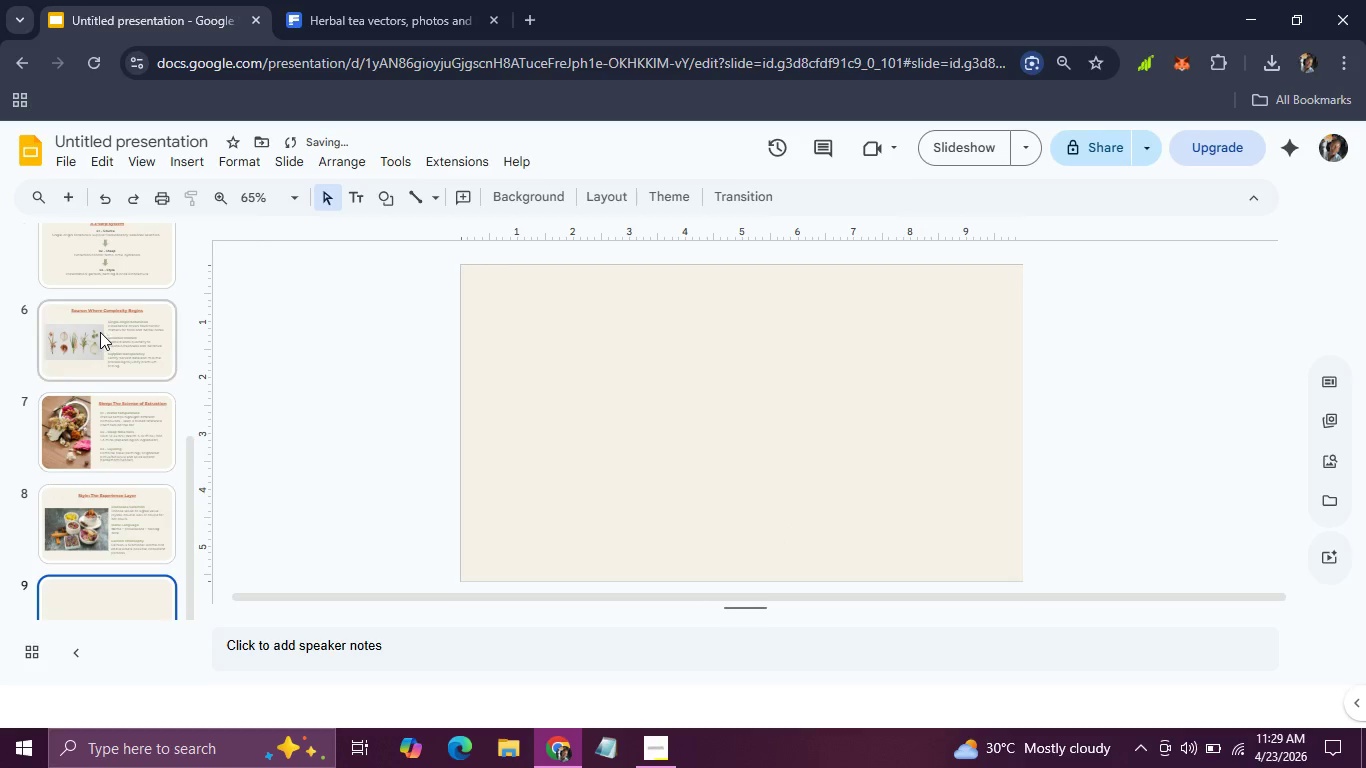 
left_click([111, 269])
 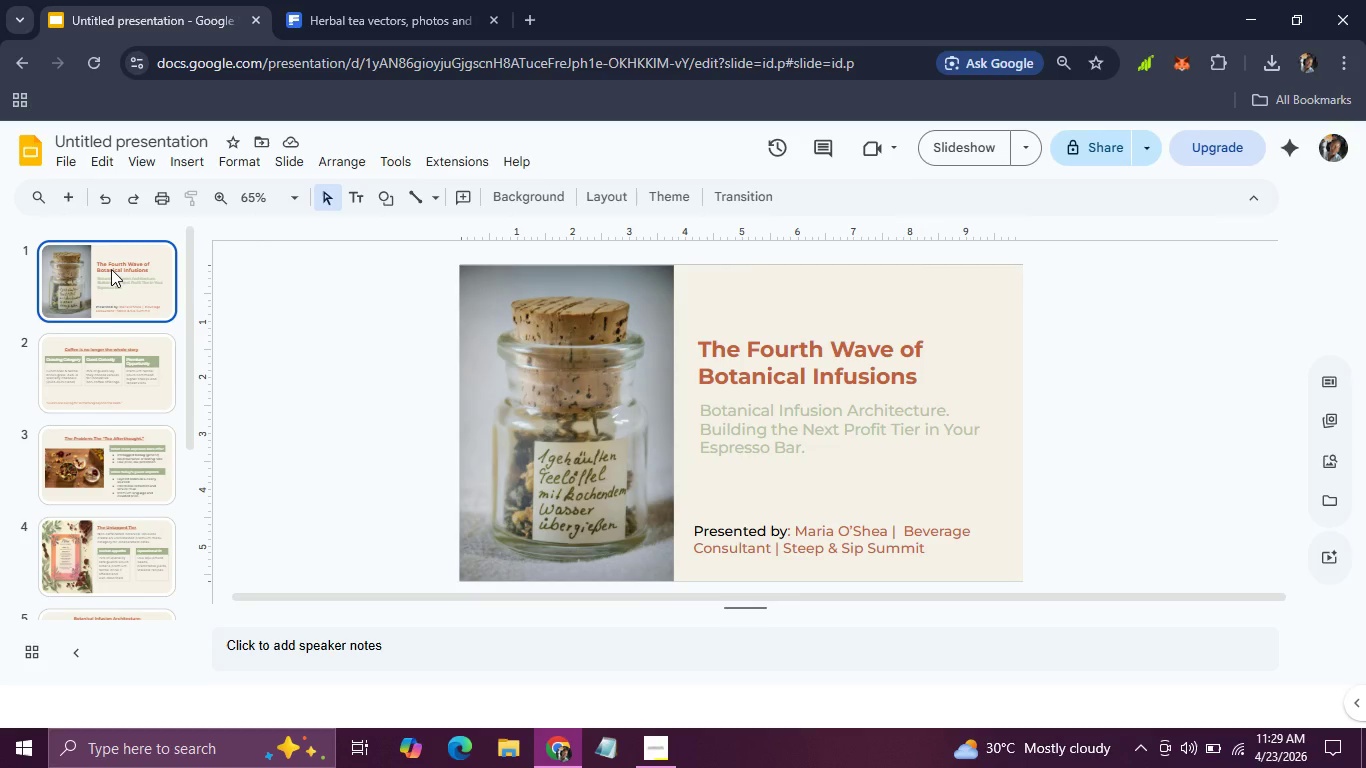 
scroll: coordinate [100, 332], scroll_direction: up, amount: 9.0
 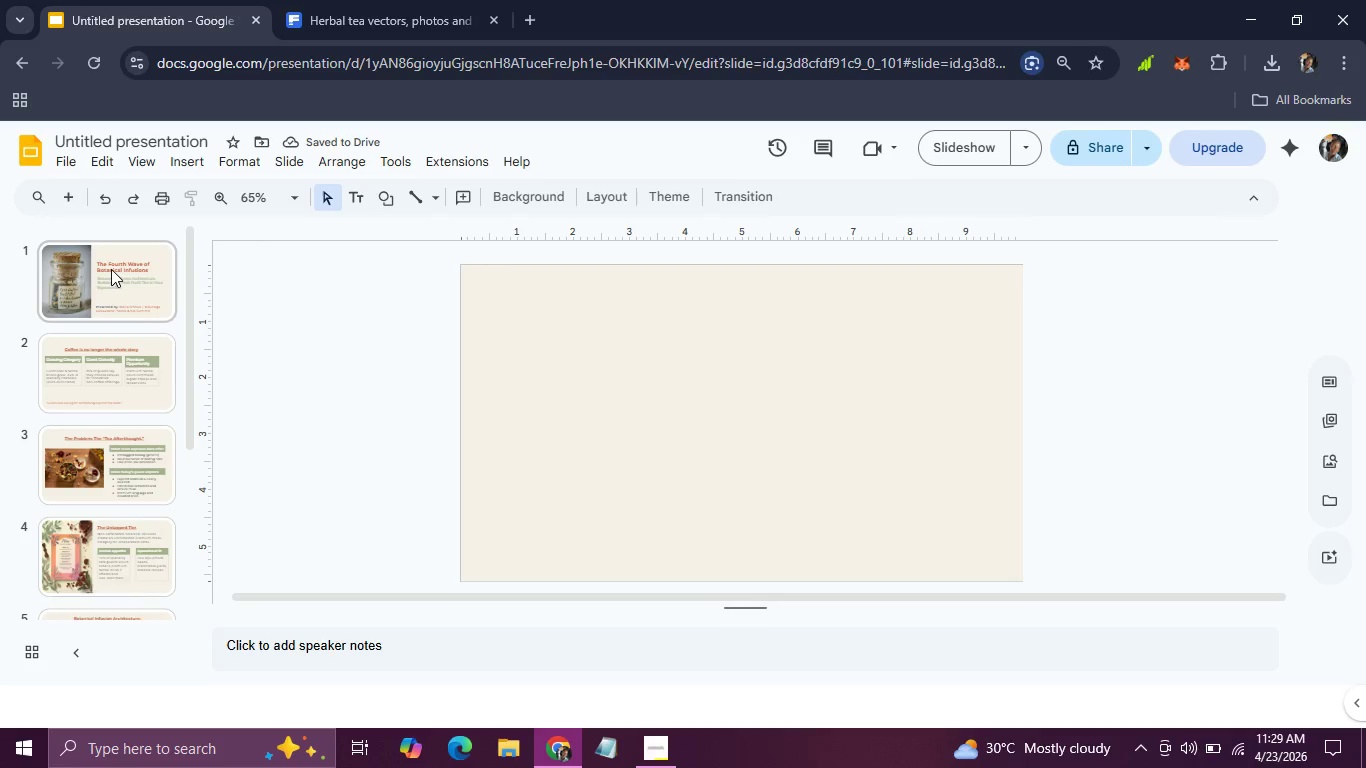 
wait(15.02)
 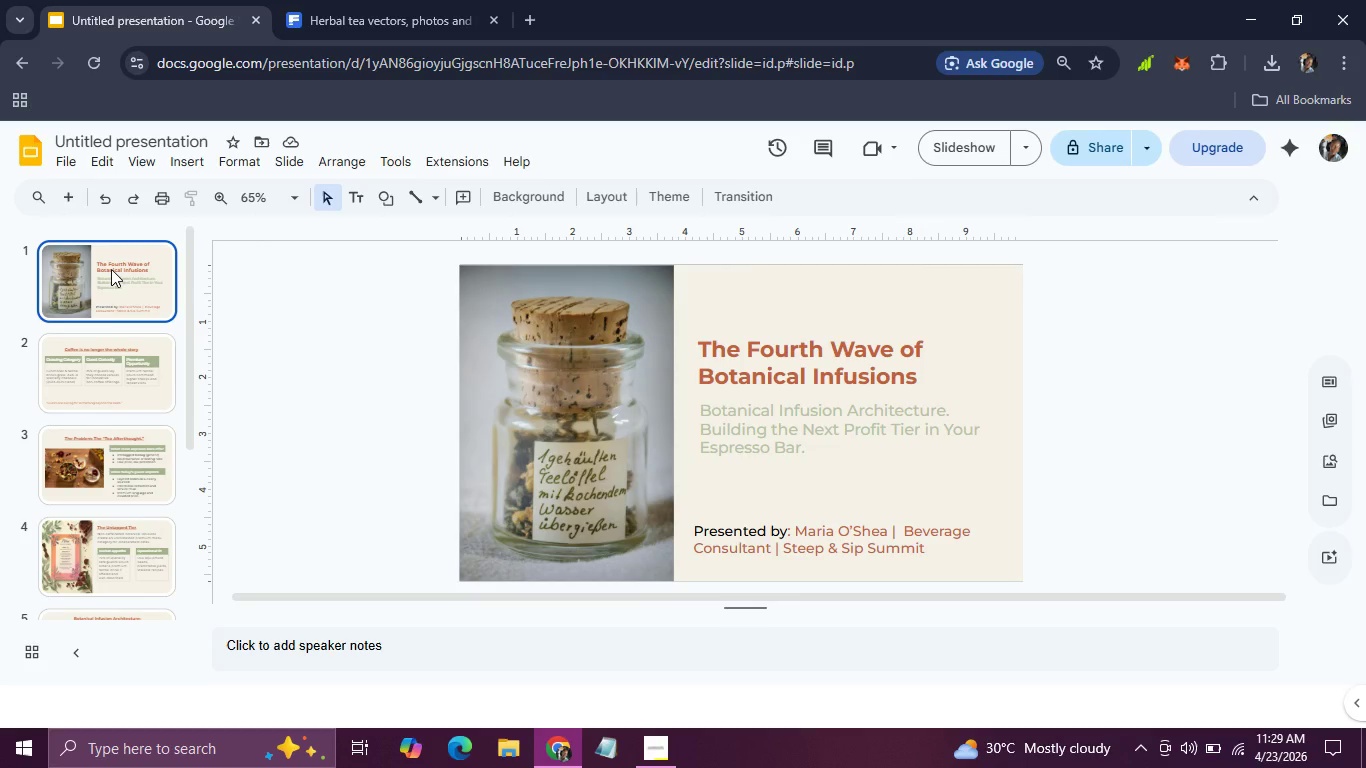 
key(ArrowRight)
 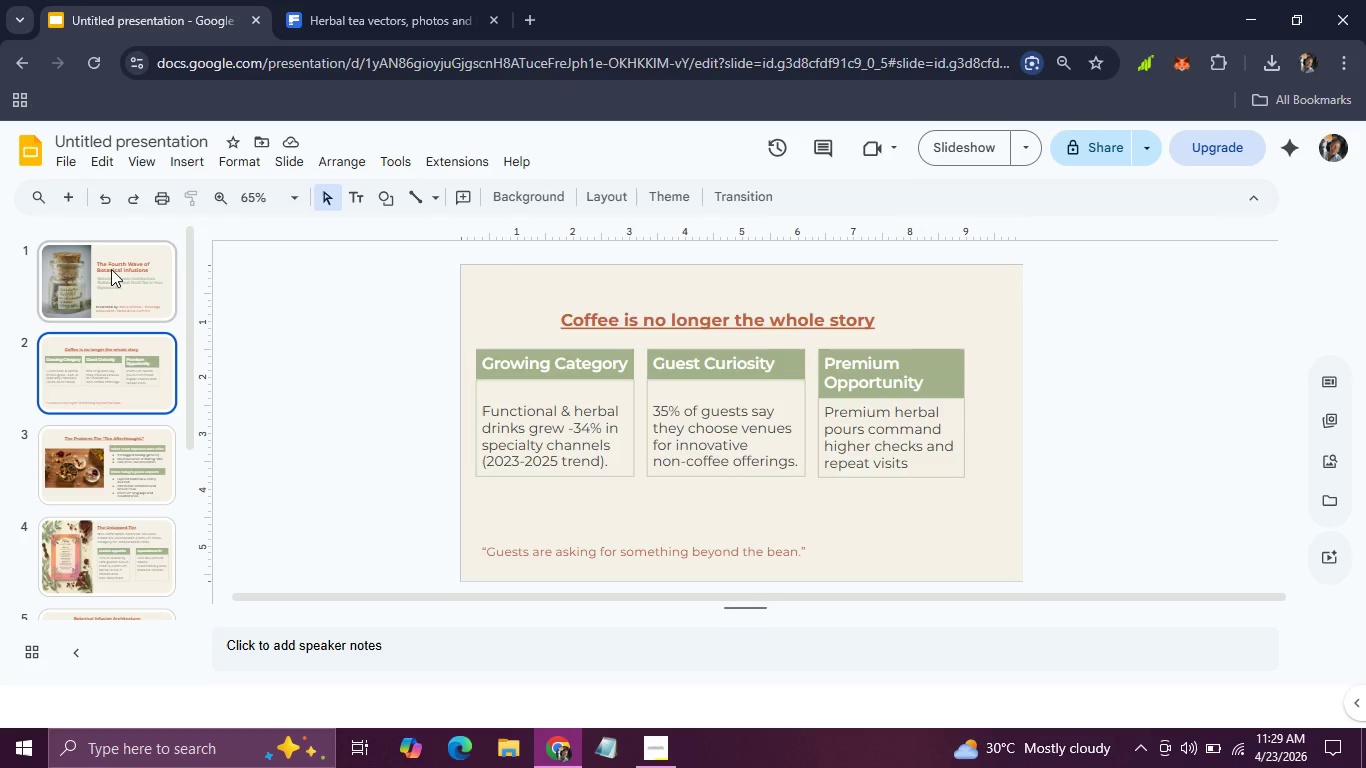 
wait(5.58)
 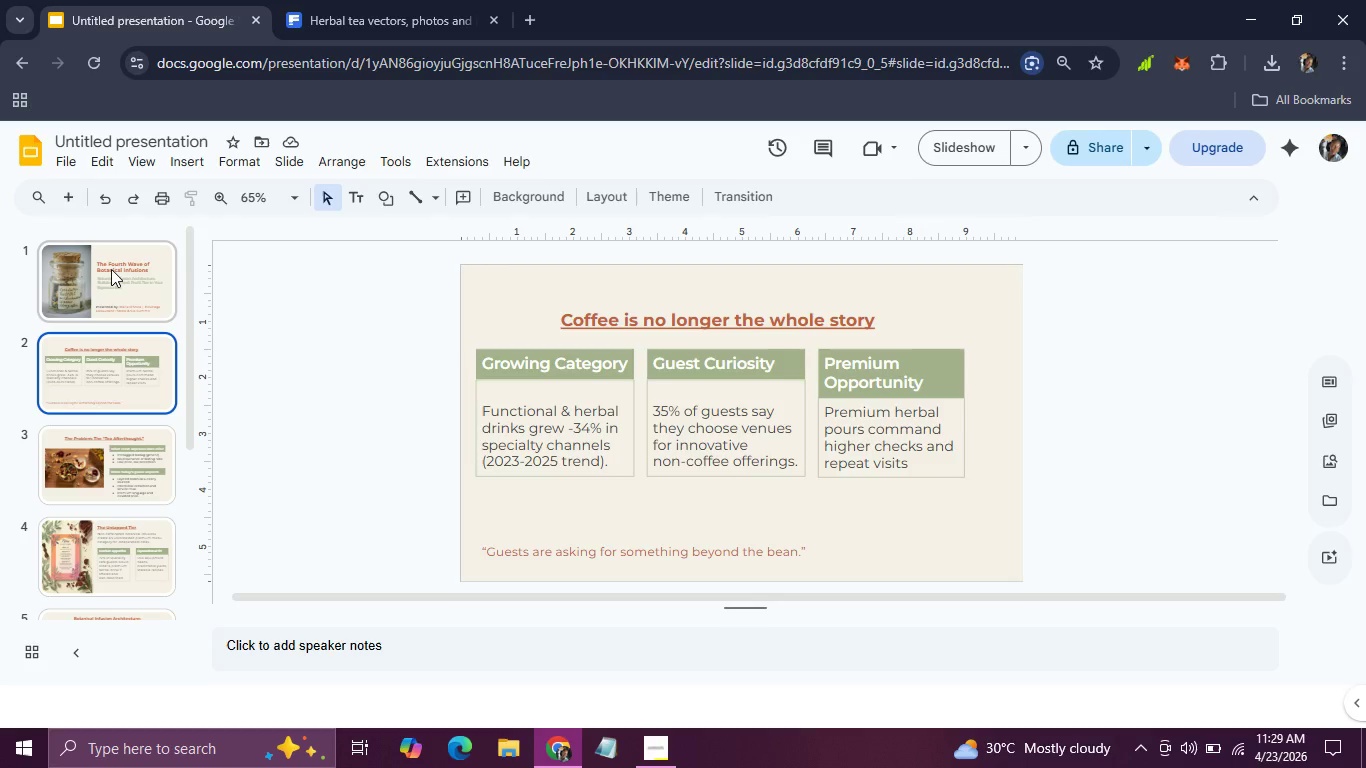 
key(ArrowRight)
 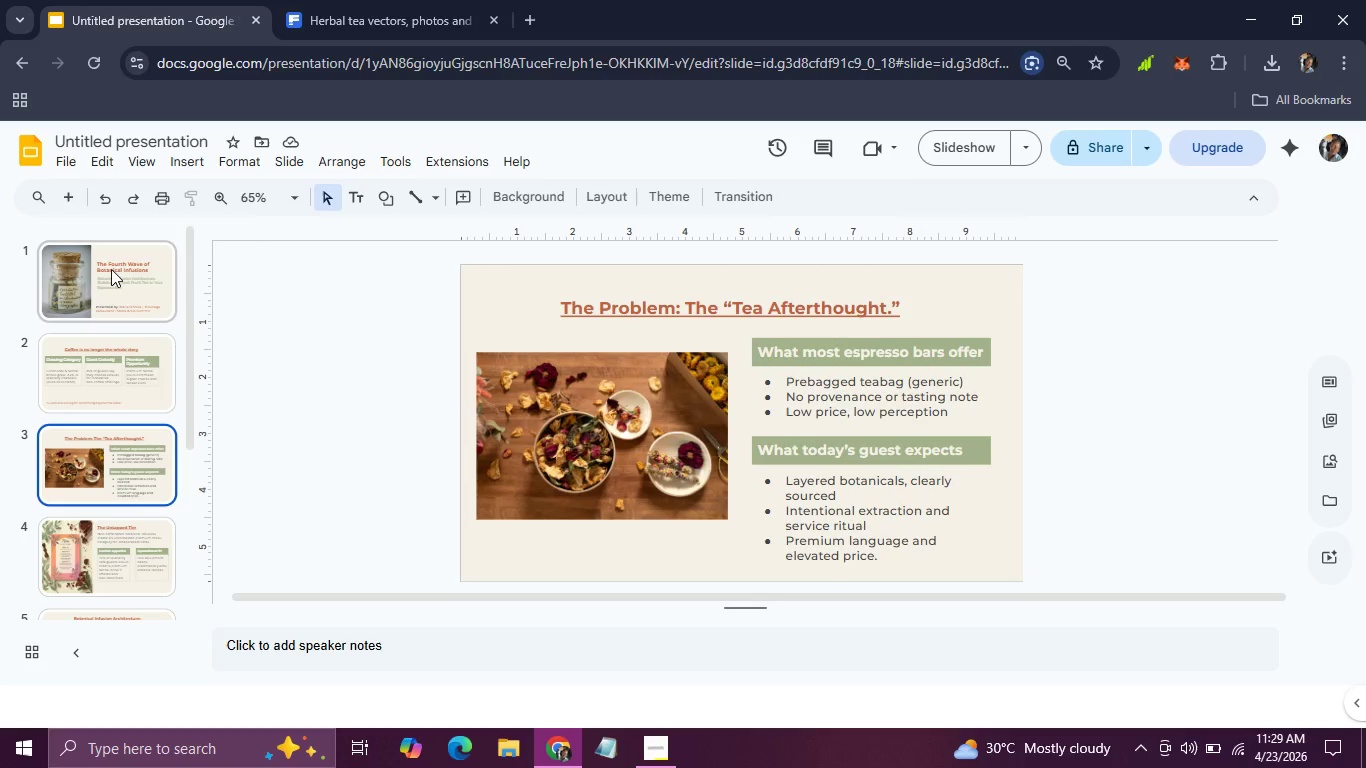 
key(ArrowRight)
 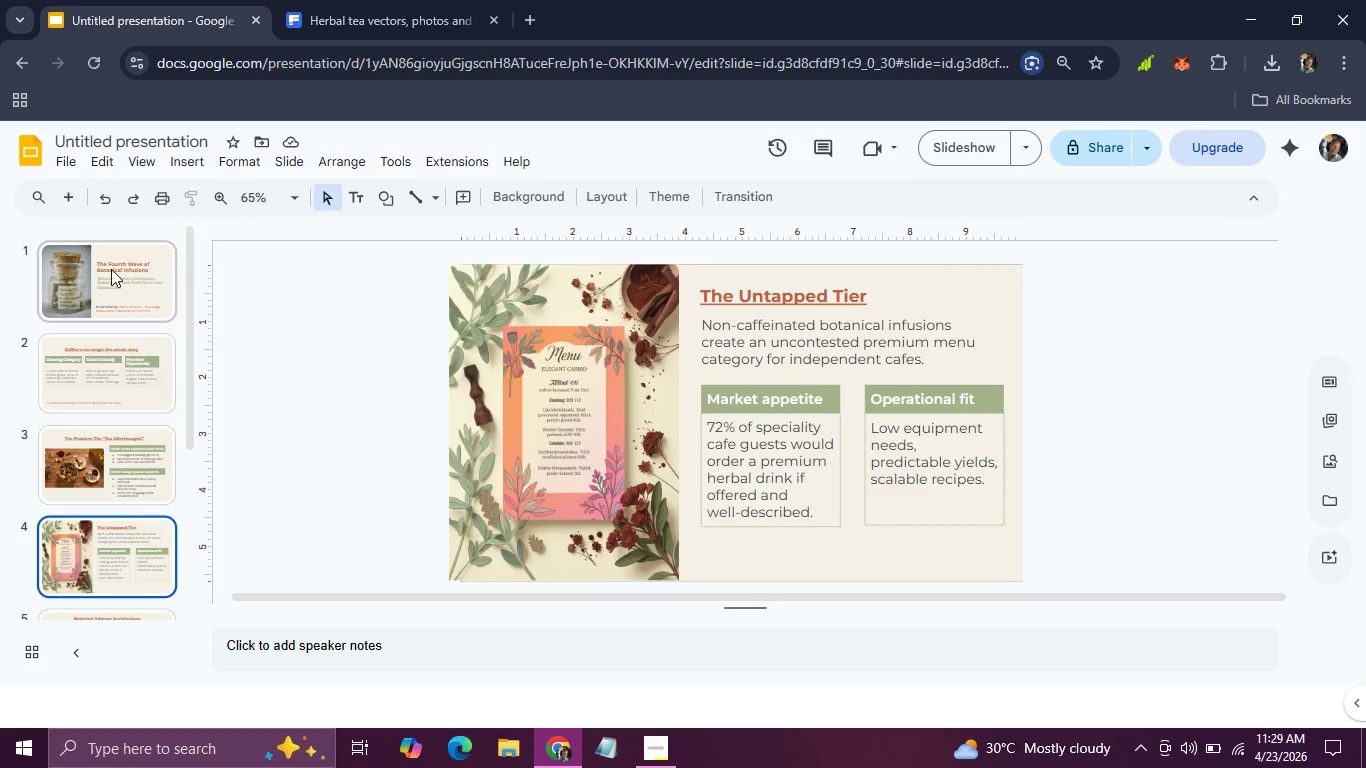 
key(ArrowRight)
 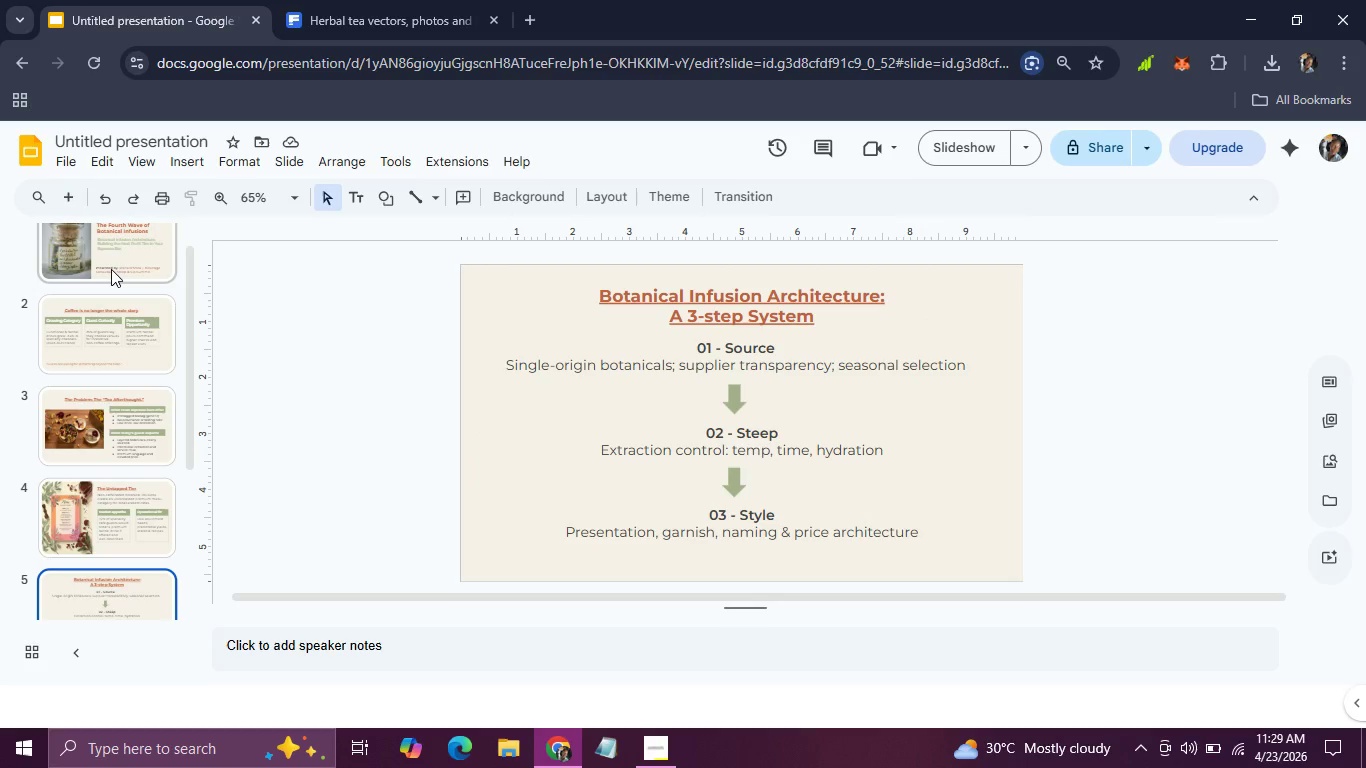 
key(ArrowRight)
 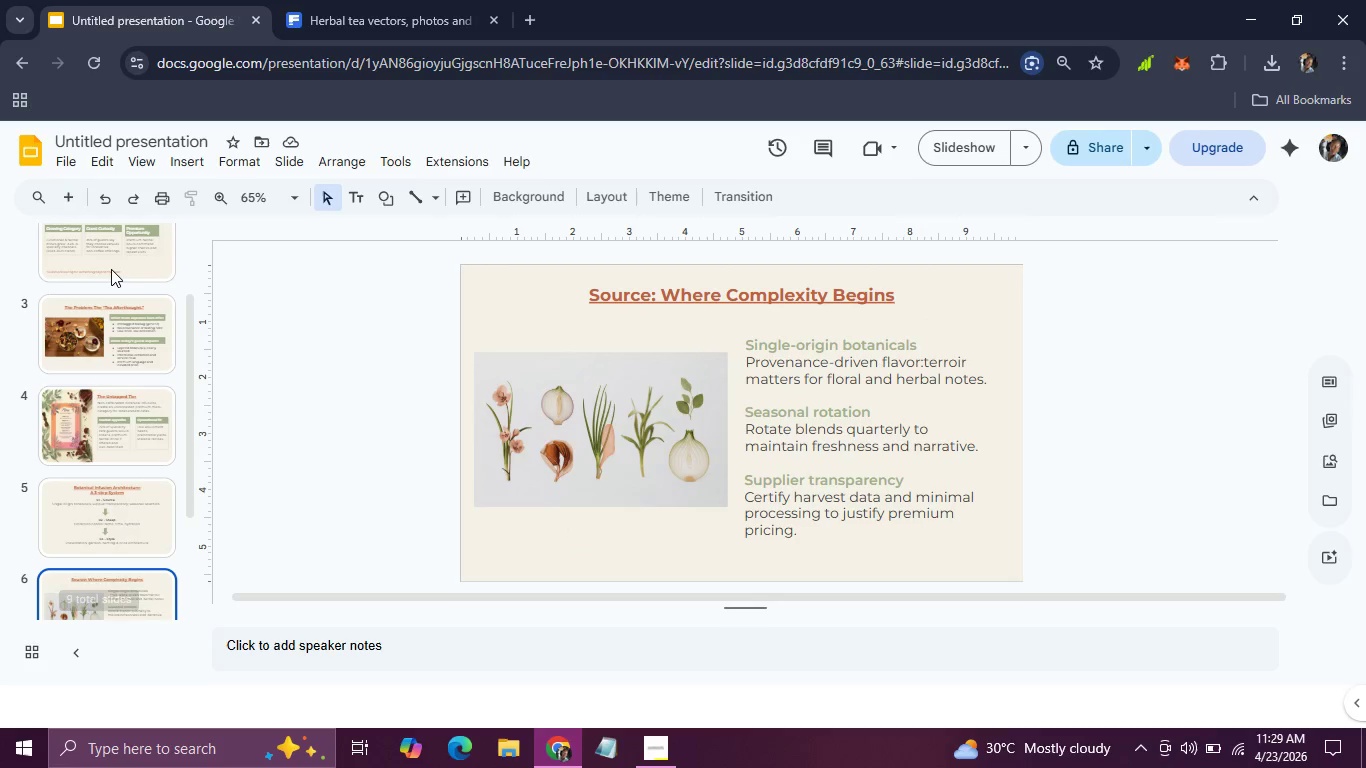 
key(ArrowRight)
 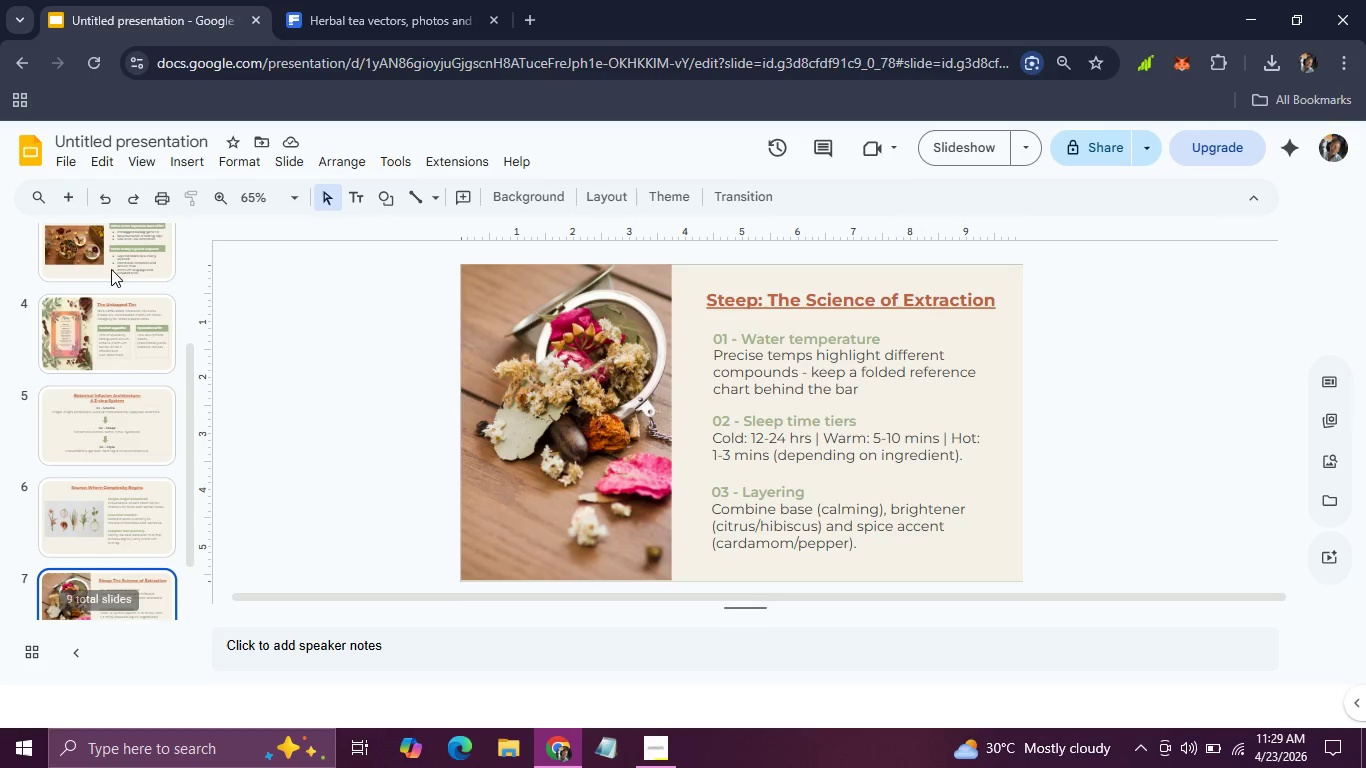 
key(ArrowLeft)
 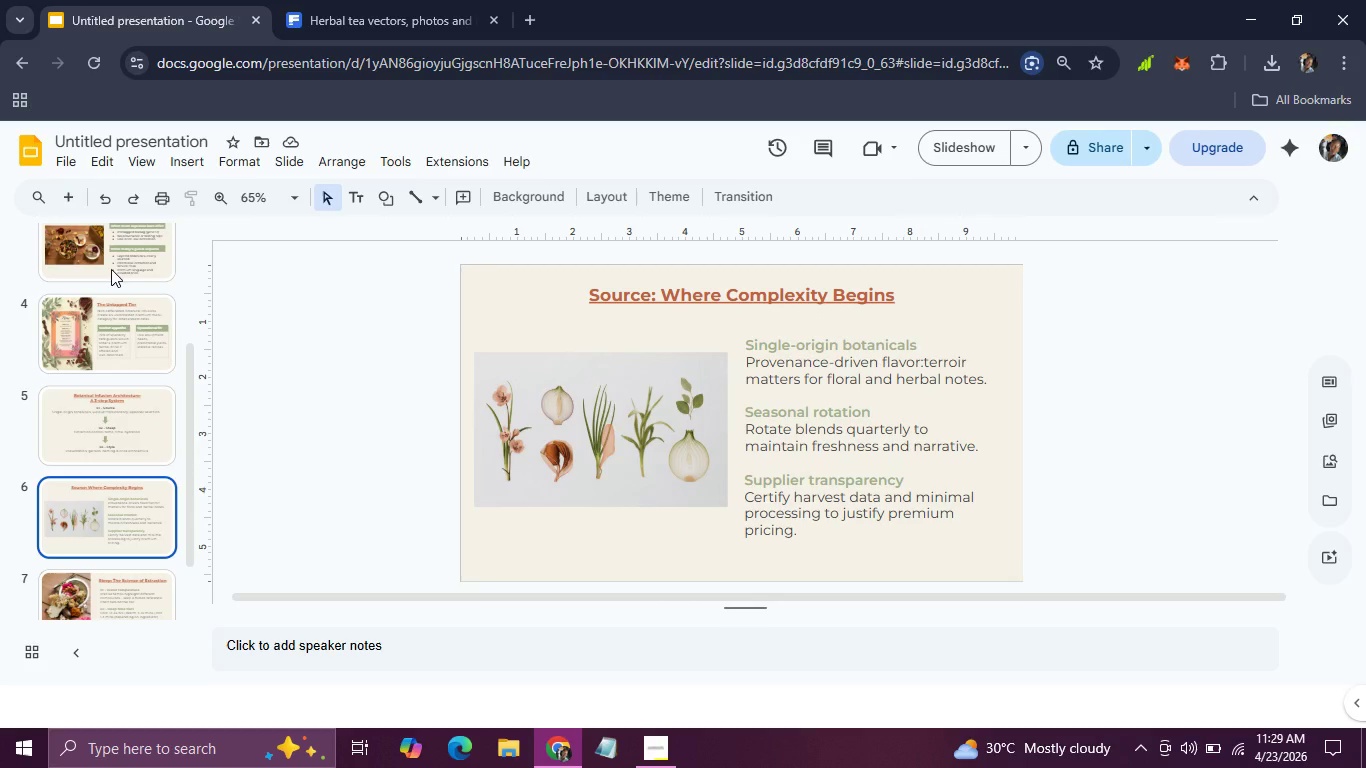 
key(ArrowRight)
 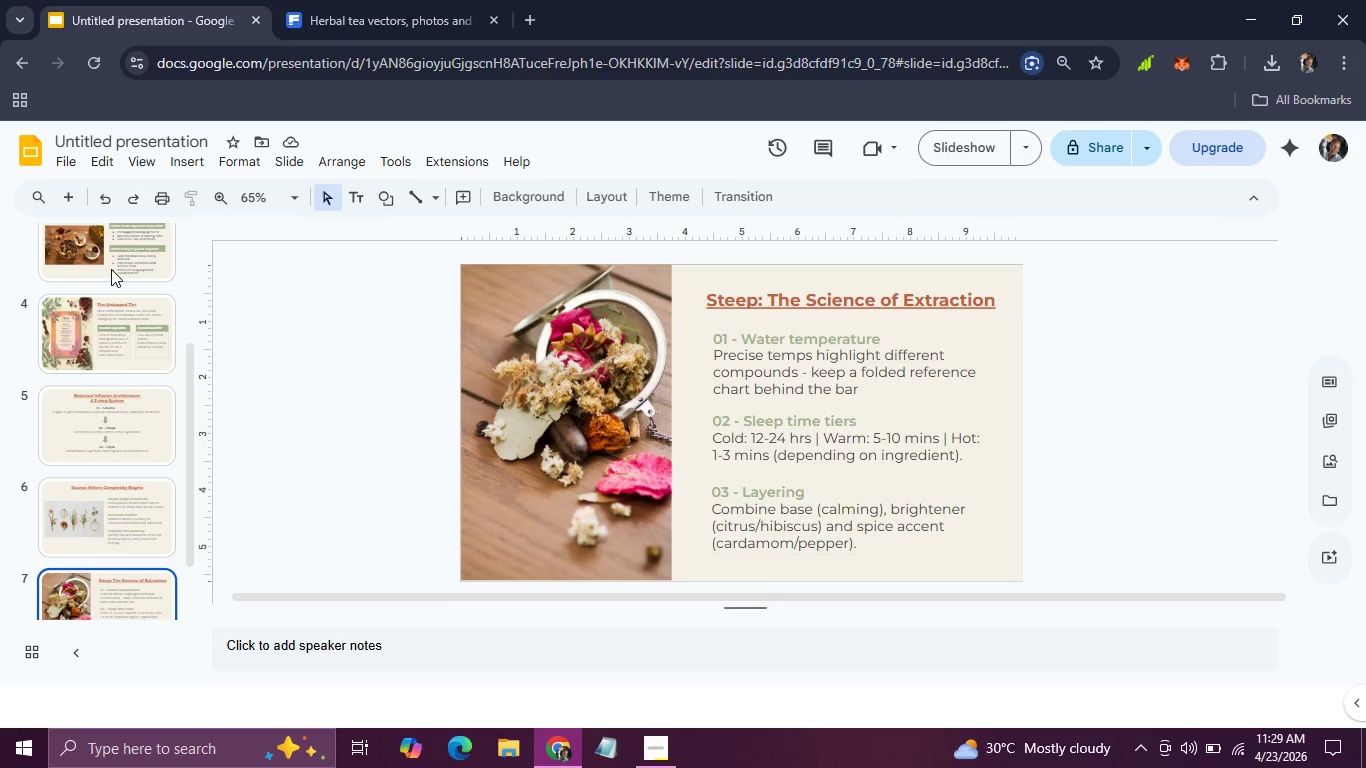 
key(ArrowRight)
 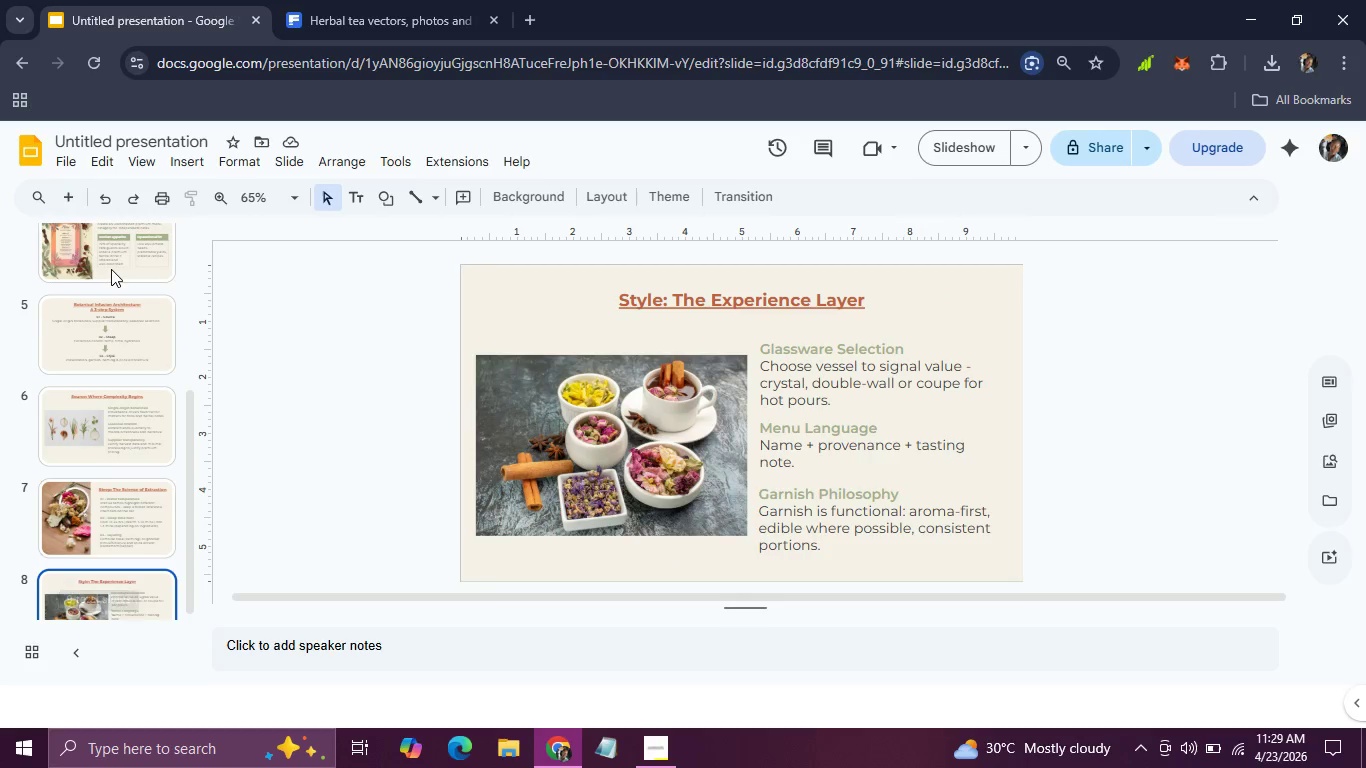 
key(ArrowLeft)
 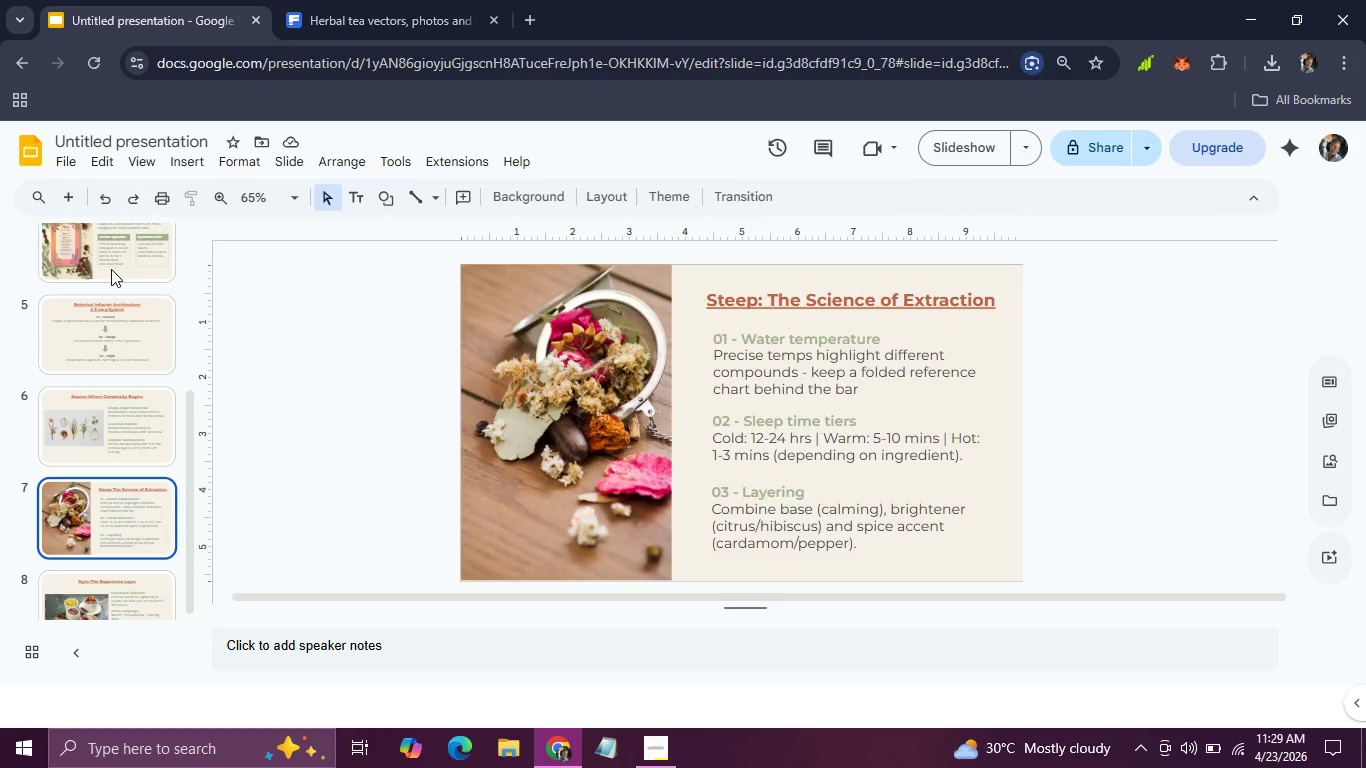 
key(ArrowRight)
 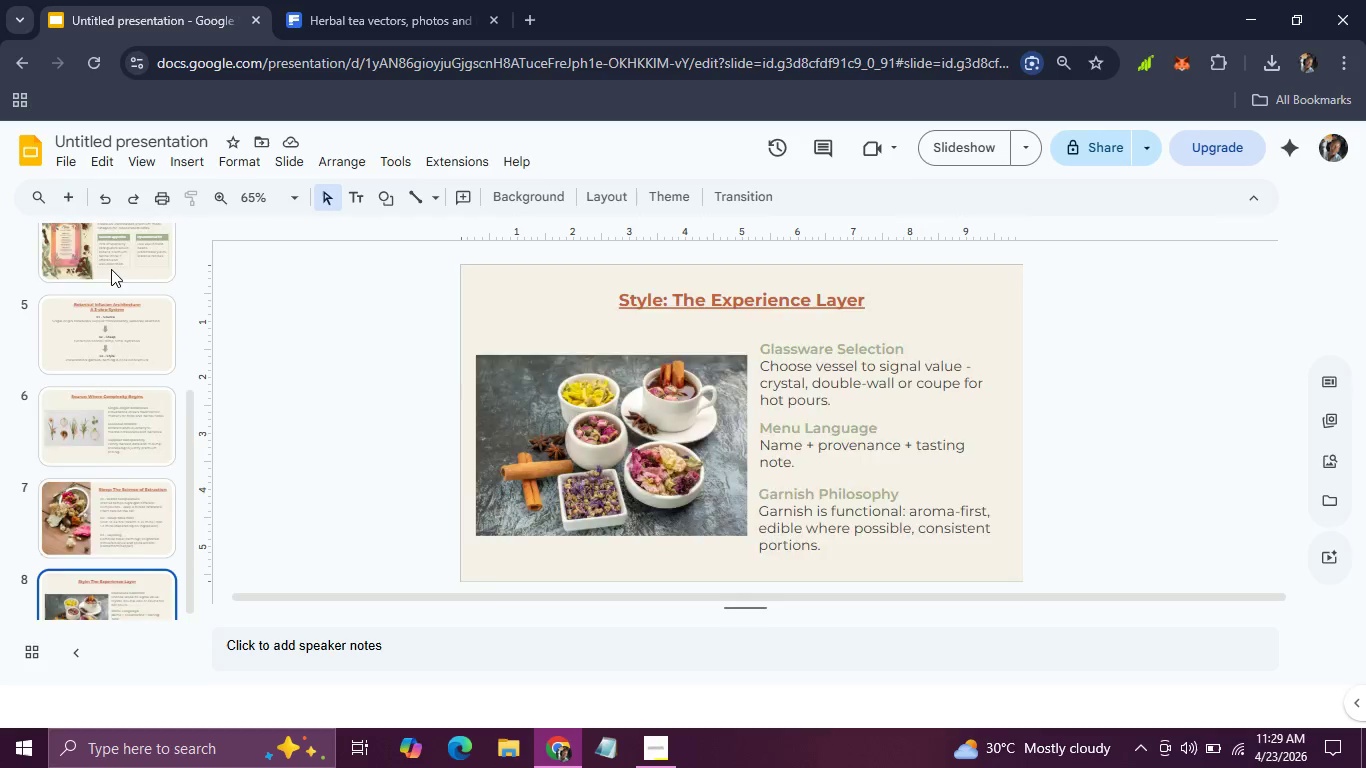 
key(ArrowRight)
 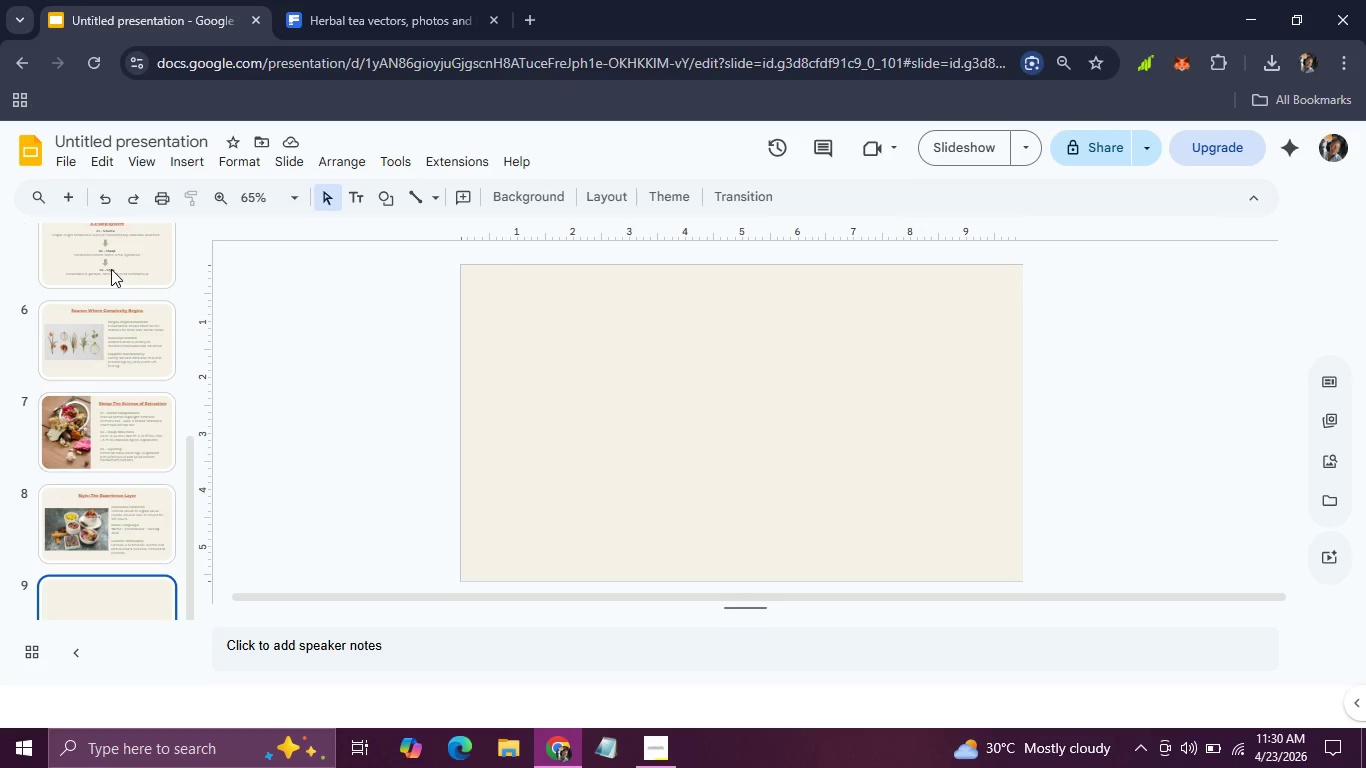 
wait(42.8)
 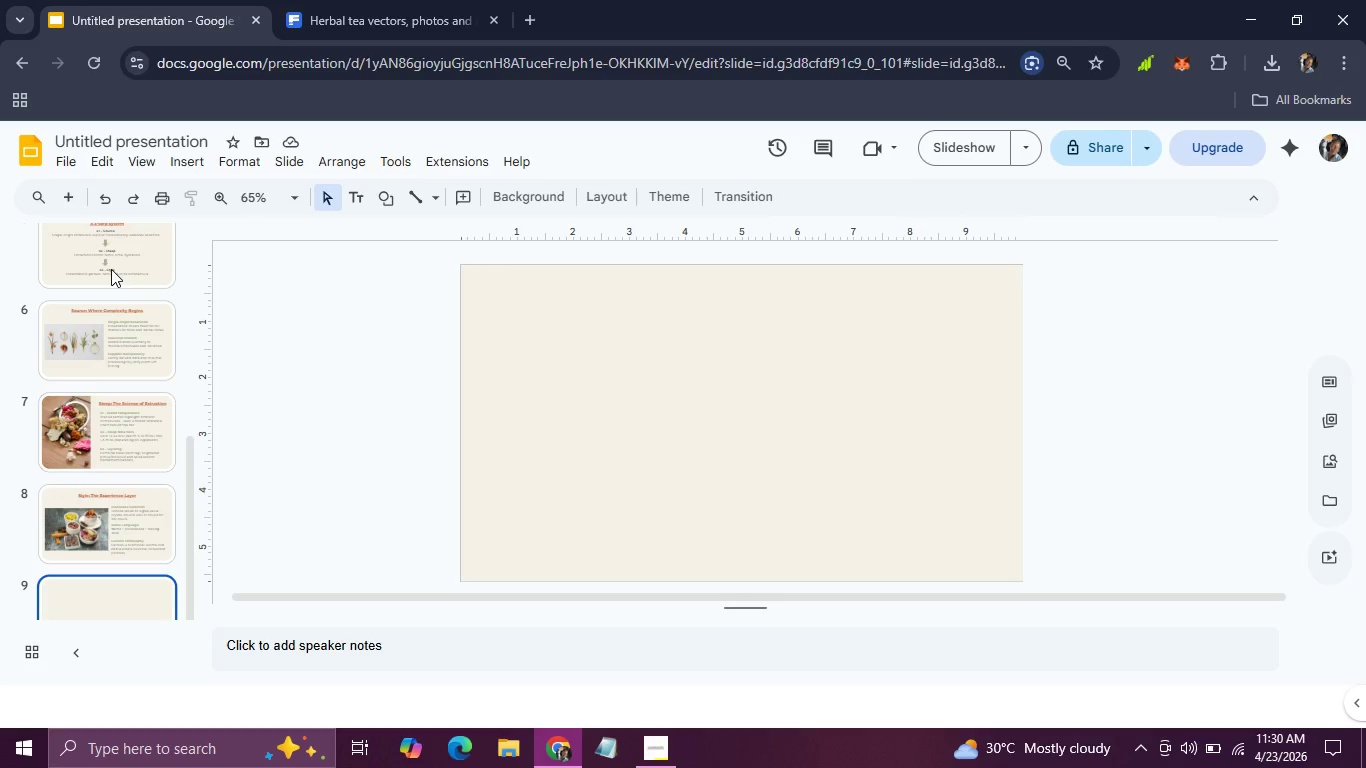 
left_click([114, 515])
 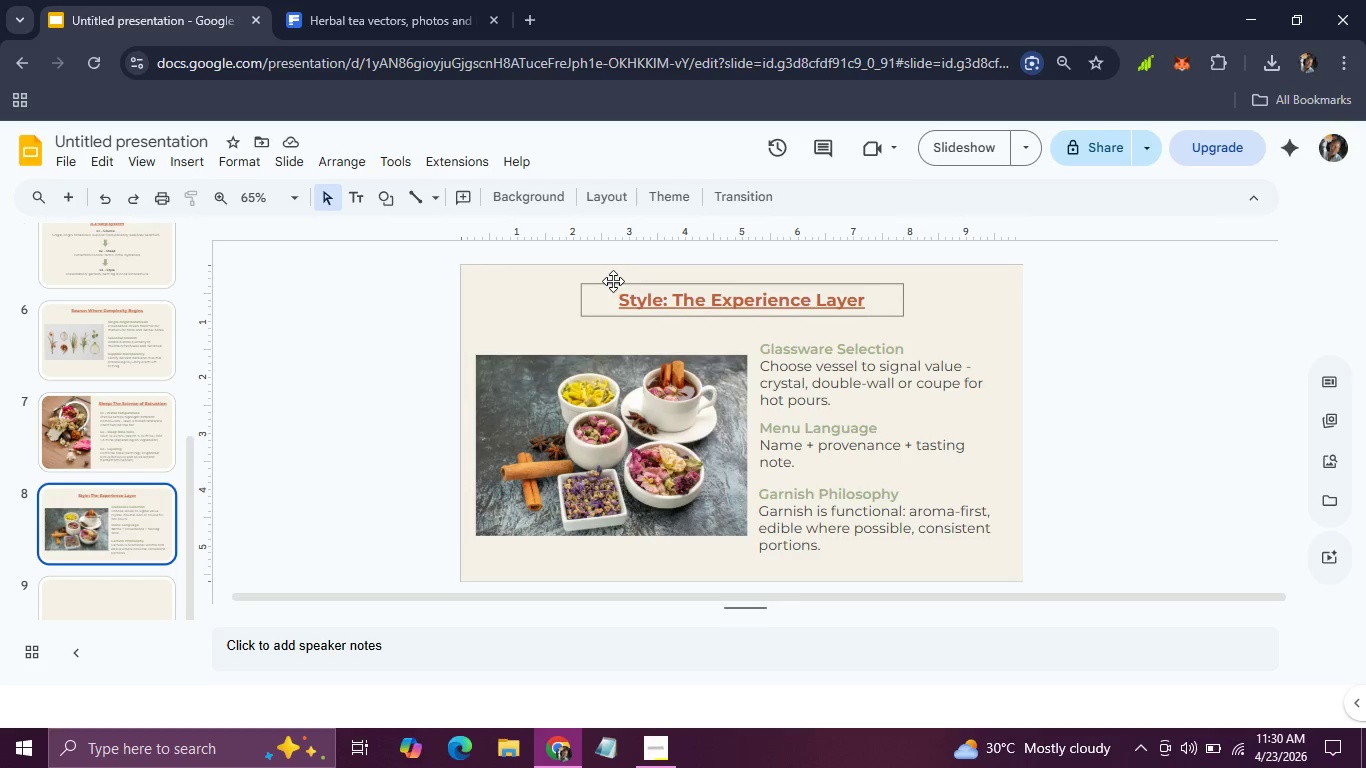 
left_click([613, 281])
 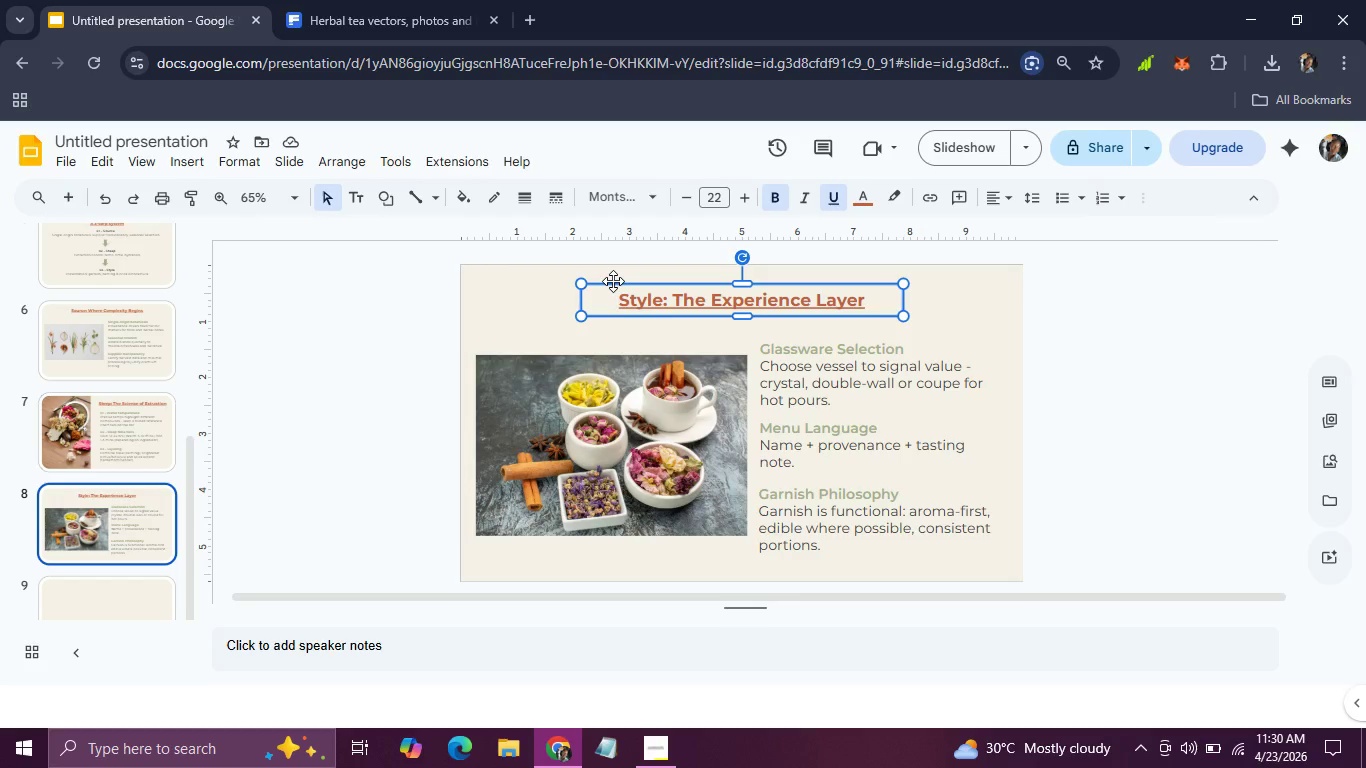 
key(Control+C)
 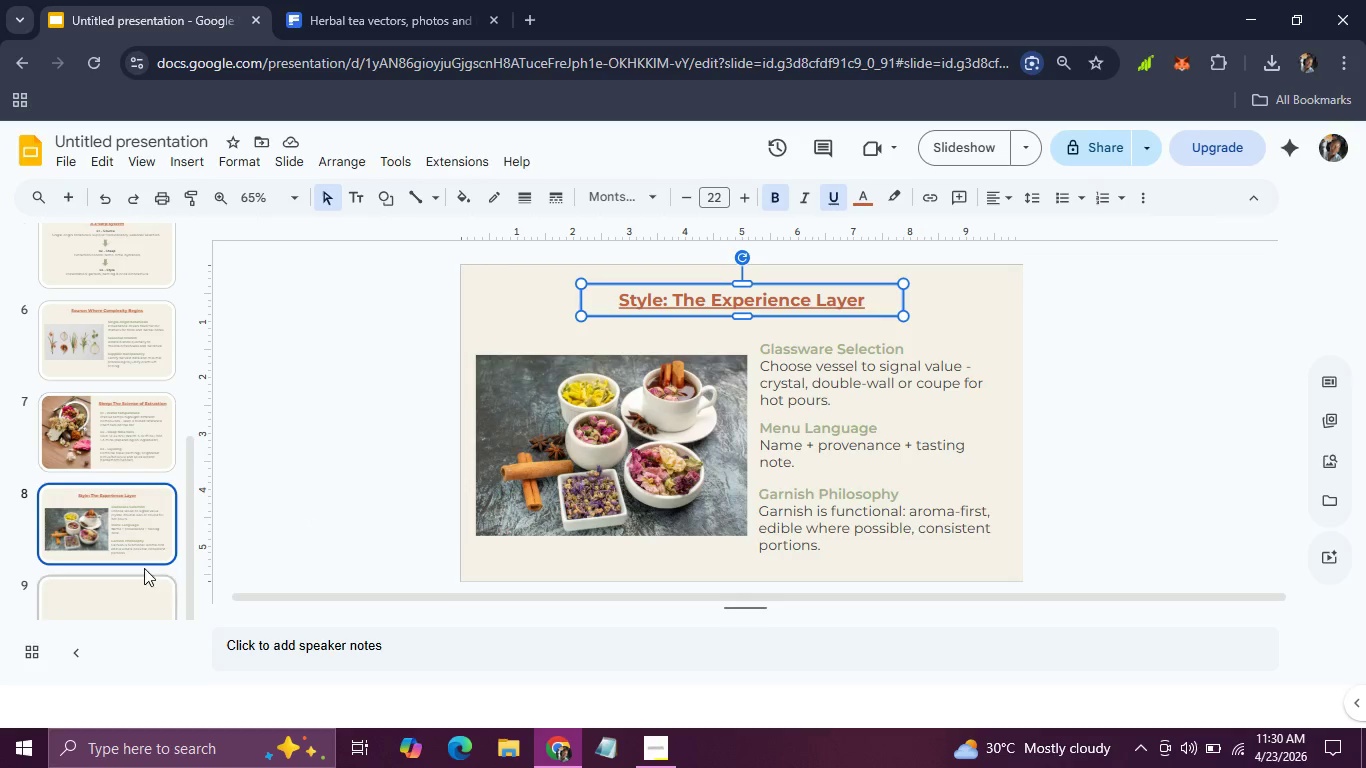 
left_click([144, 582])
 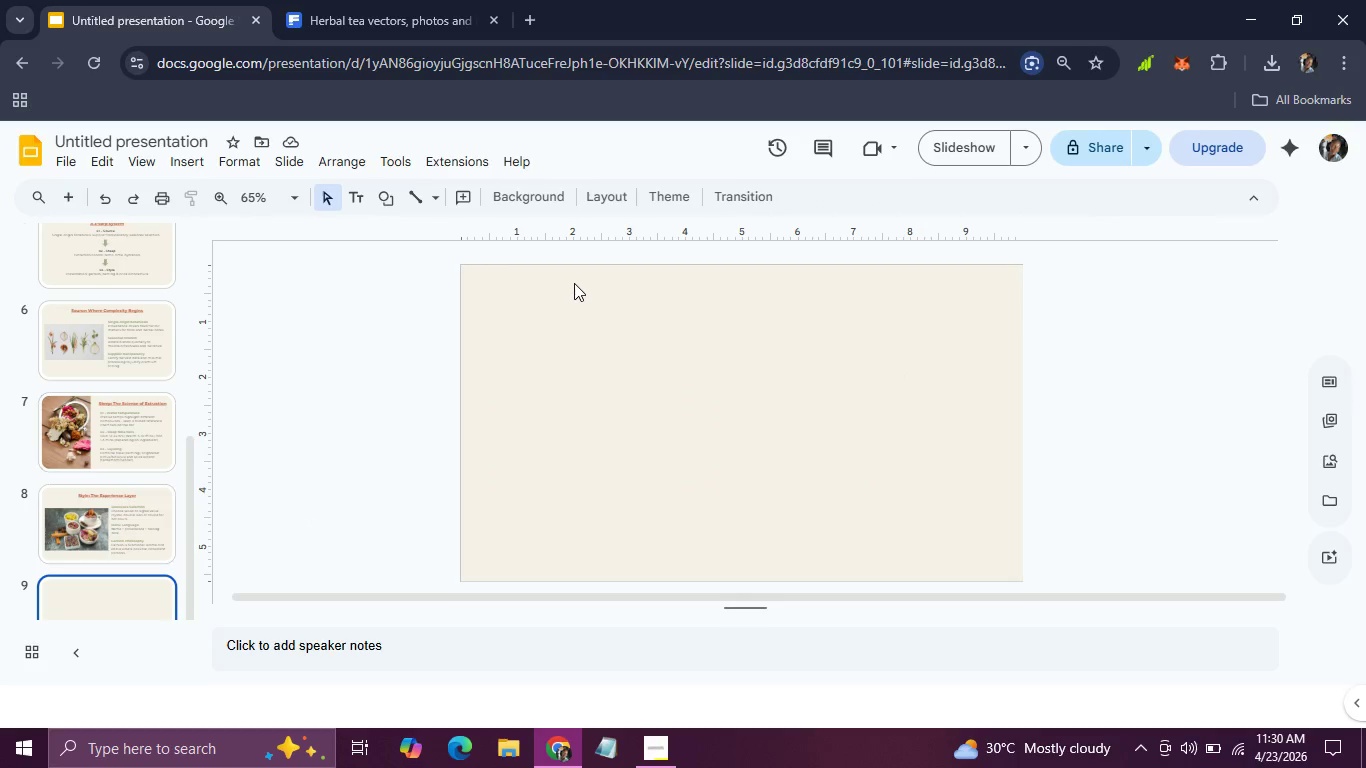 
key(Control+V)
 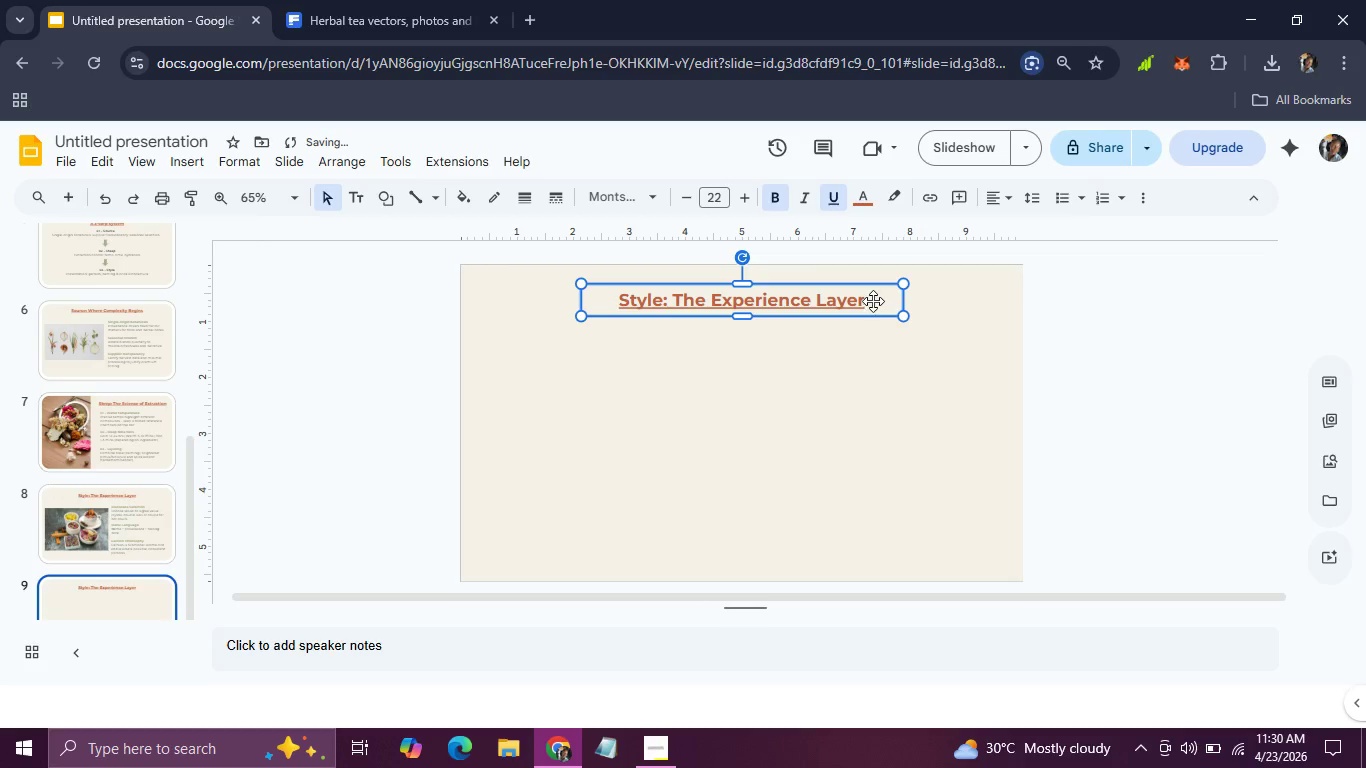 
left_click_drag(start_coordinate=[864, 298], to_coordinate=[598, 305])
 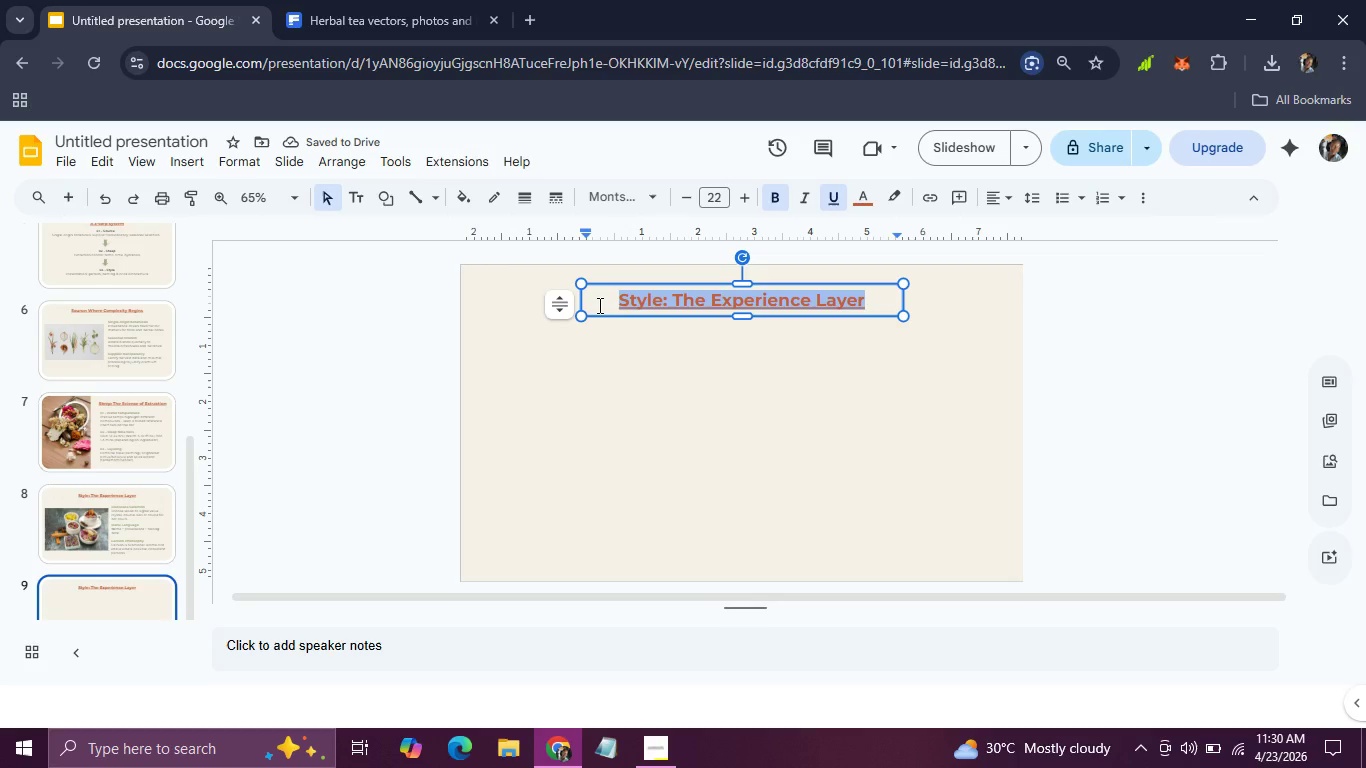 
type(The Margin Case - Latte vs. Botanical Infusions)
 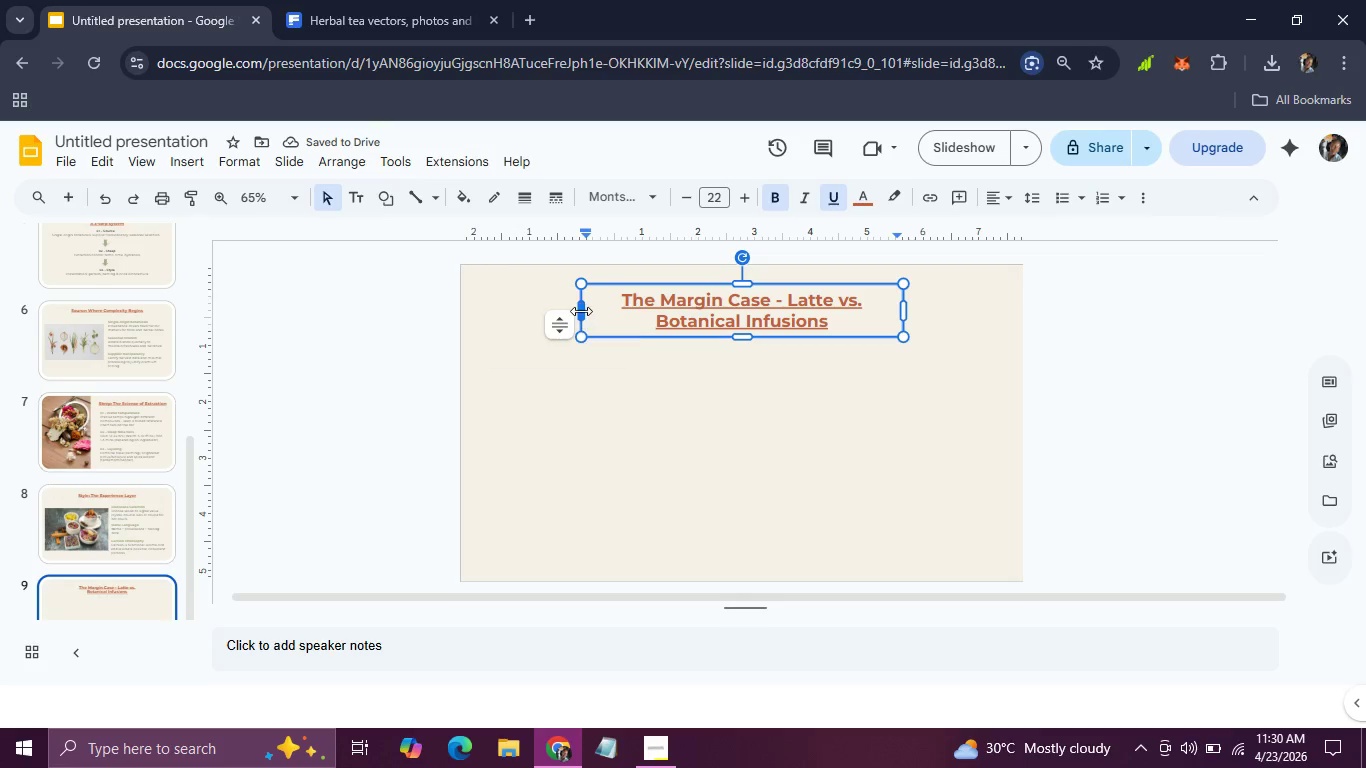 
left_click_drag(start_coordinate=[581, 311], to_coordinate=[523, 309])
 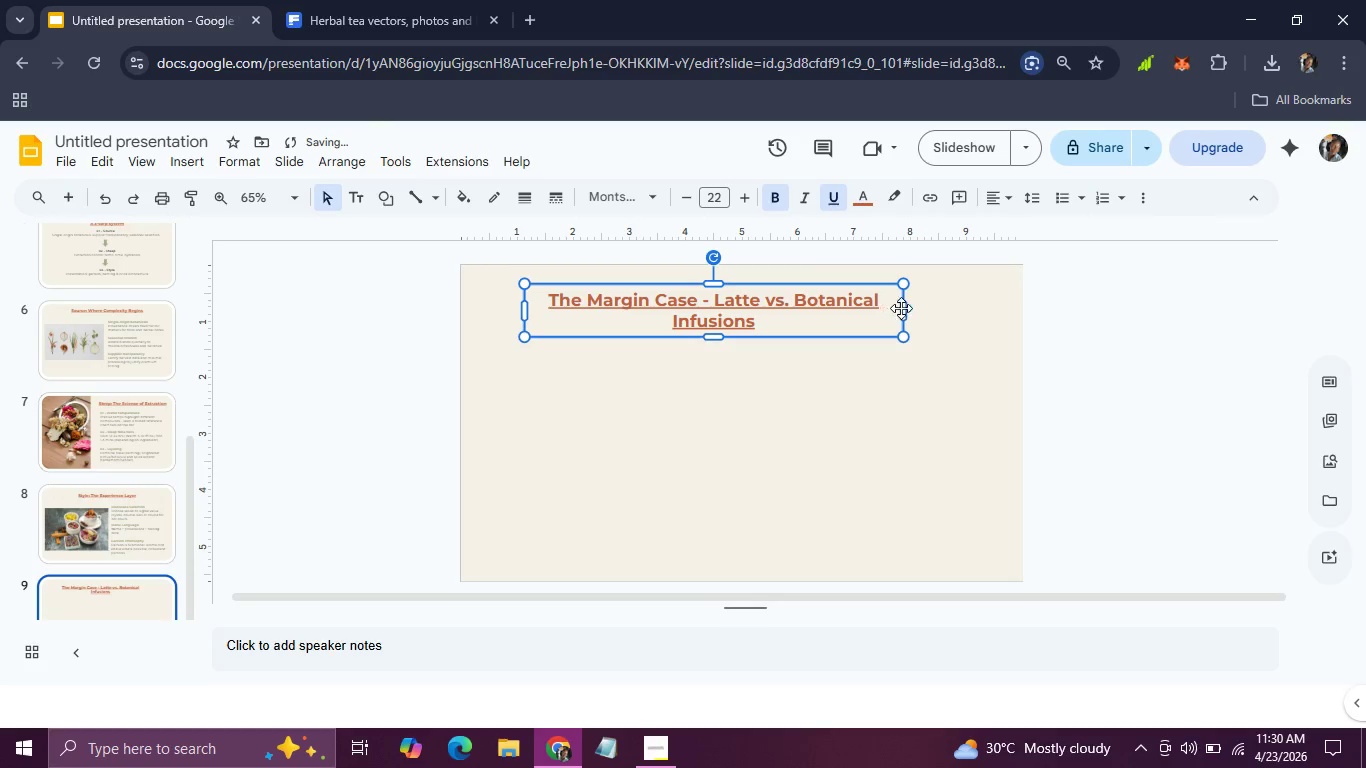 
left_click_drag(start_coordinate=[904, 308], to_coordinate=[973, 302])
 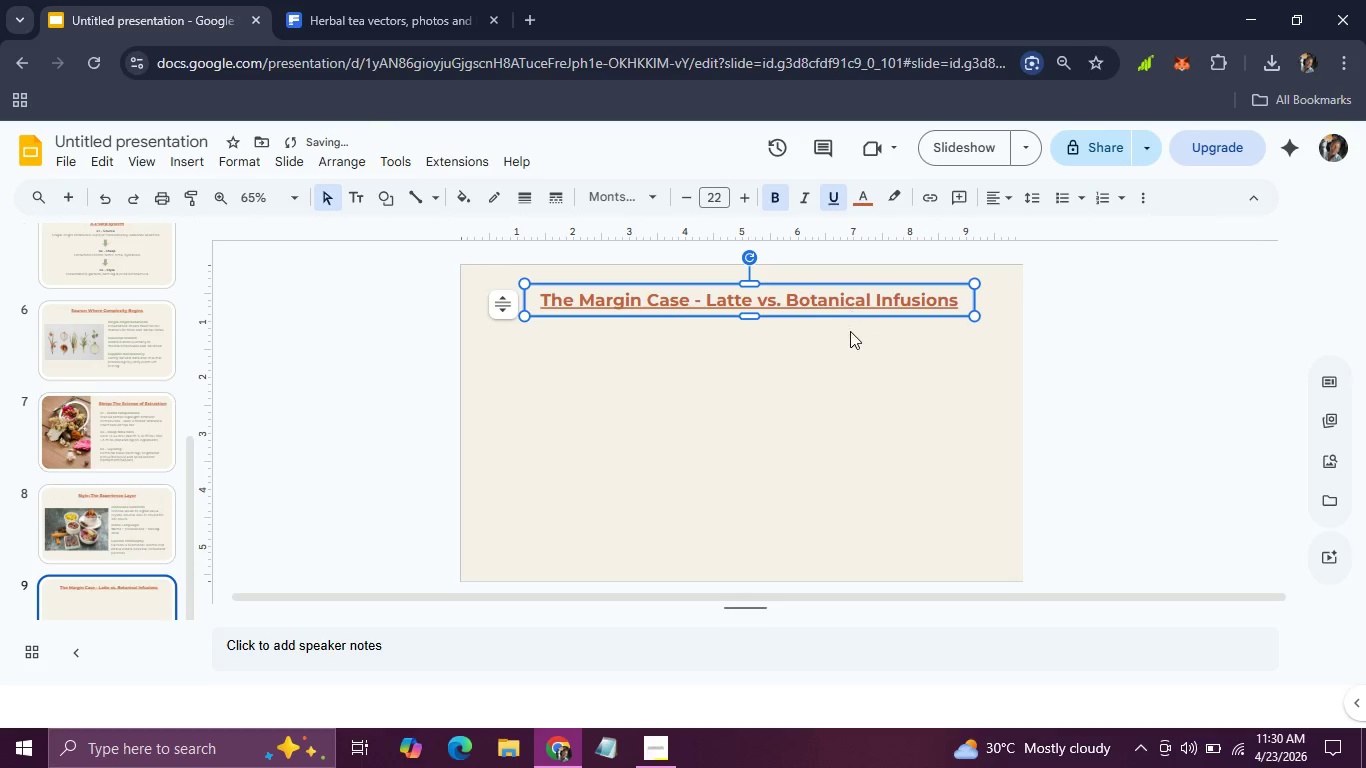 
left_click([850, 331])
 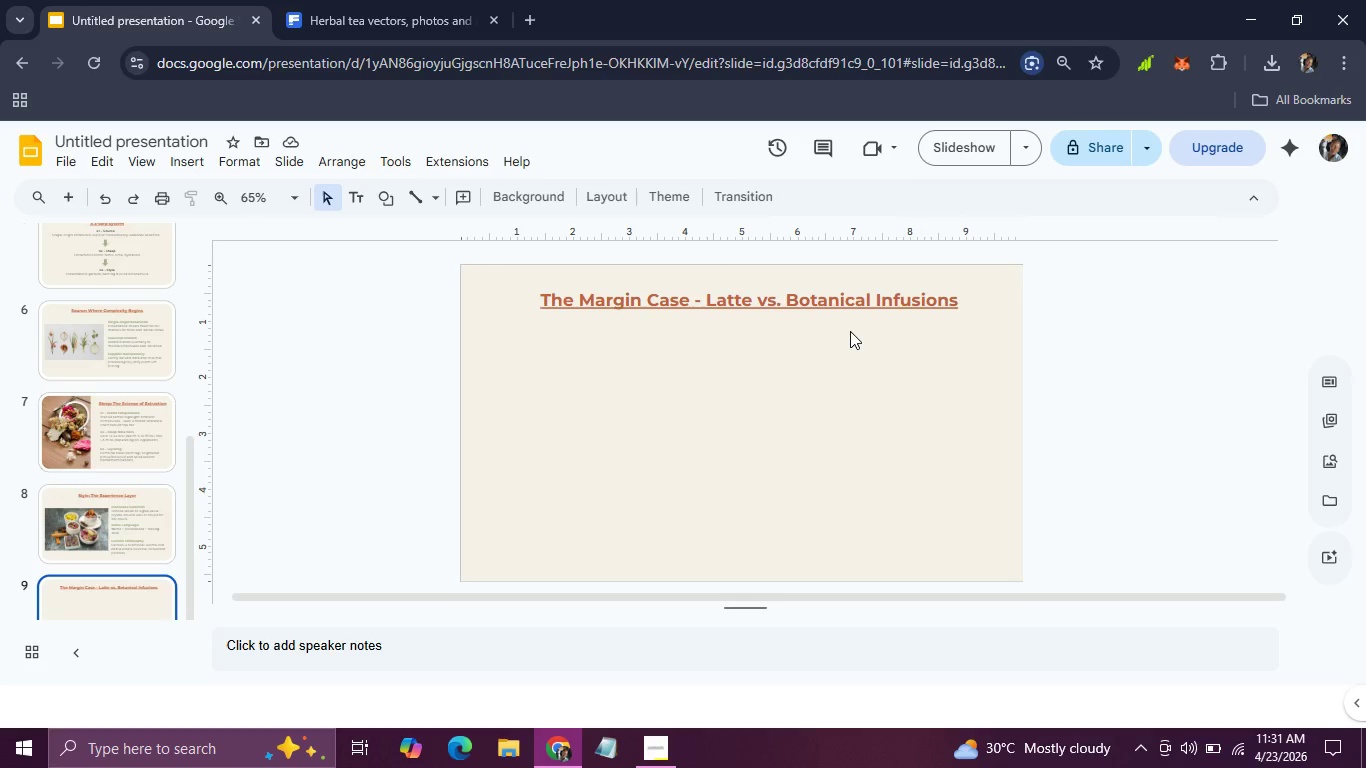 
wait(10.3)
 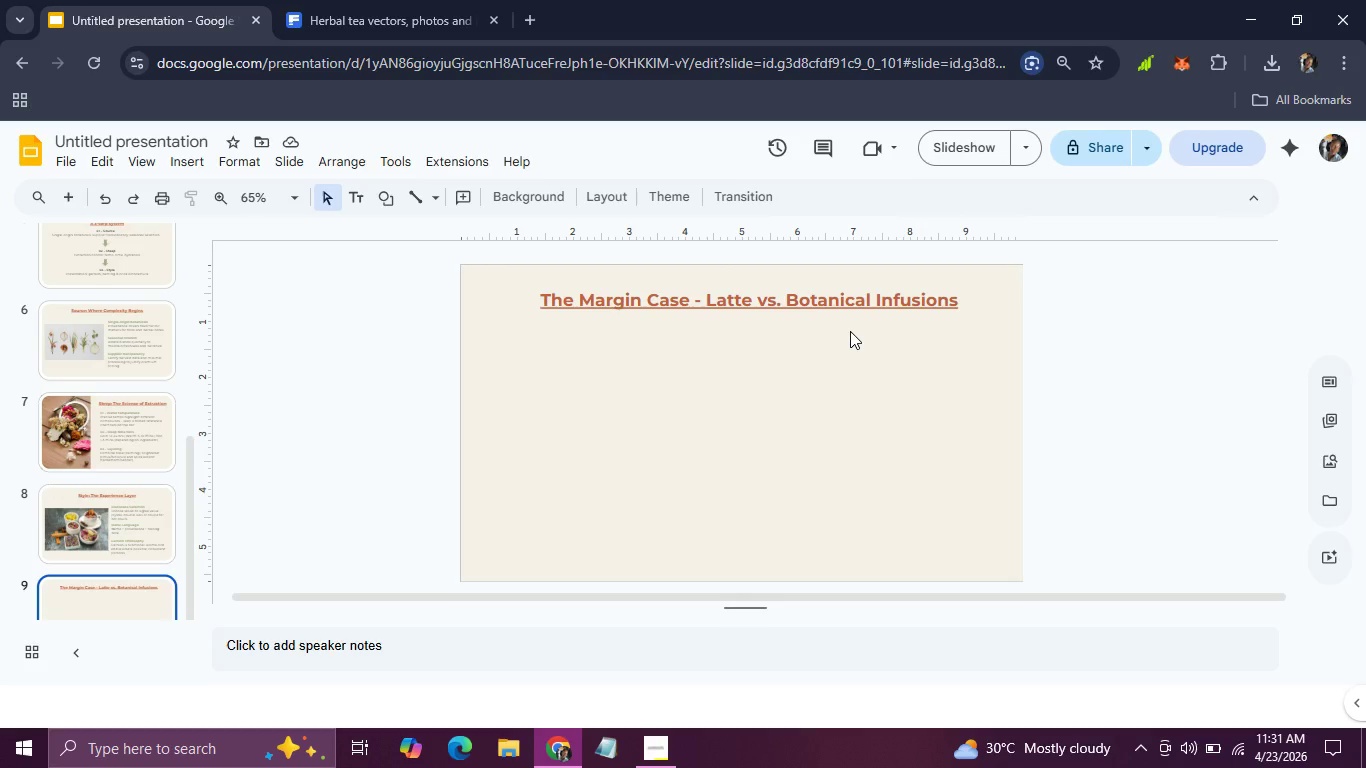 
scroll: coordinate [850, 331], scroll_direction: none, amount: 0.0
 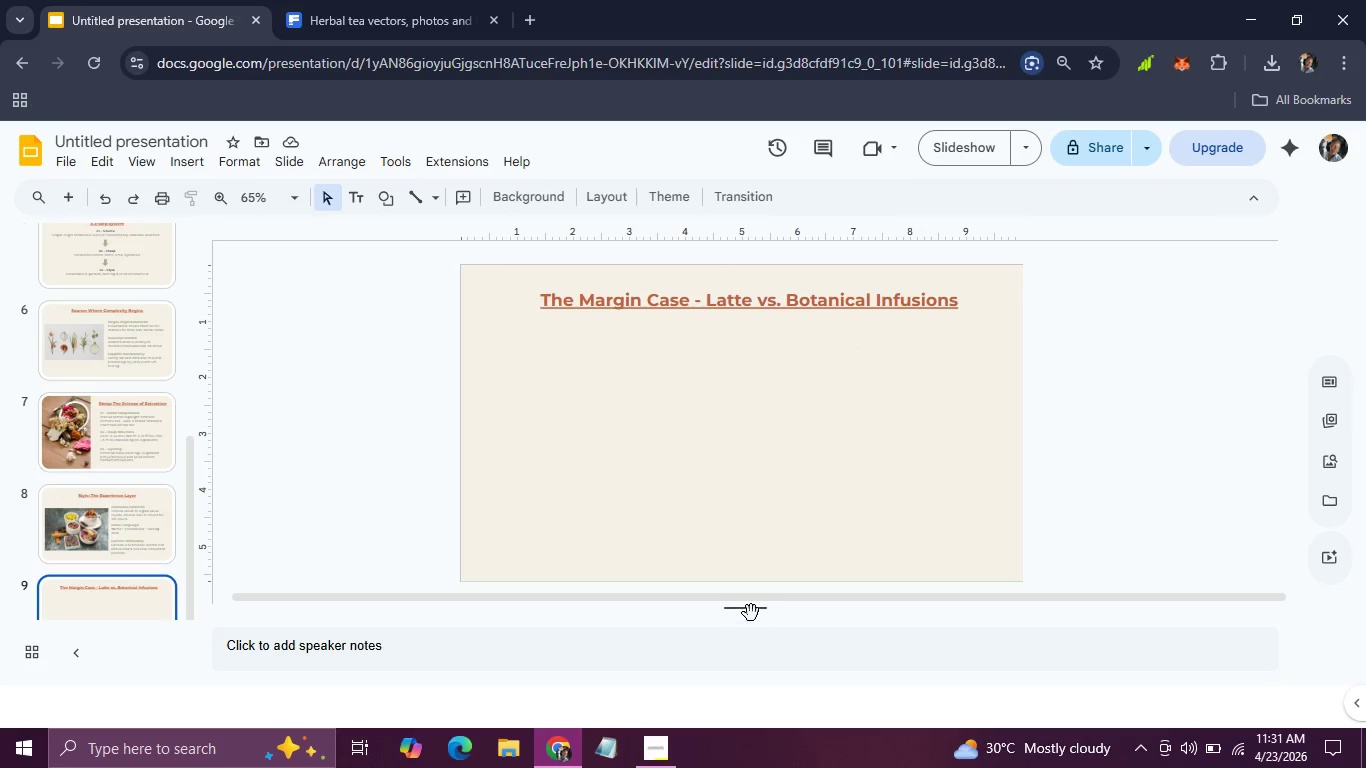 
left_click_drag(start_coordinate=[751, 612], to_coordinate=[751, 690])
 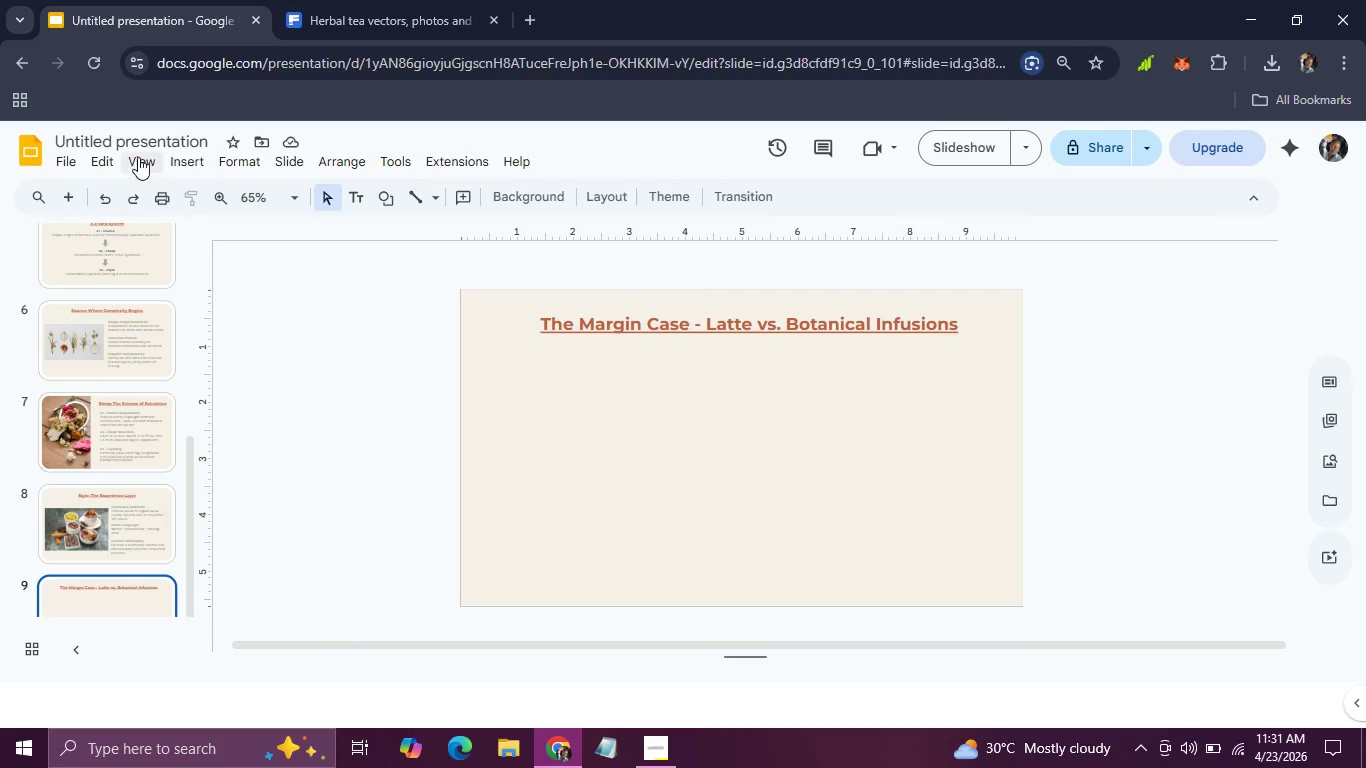 
left_click([182, 168])
 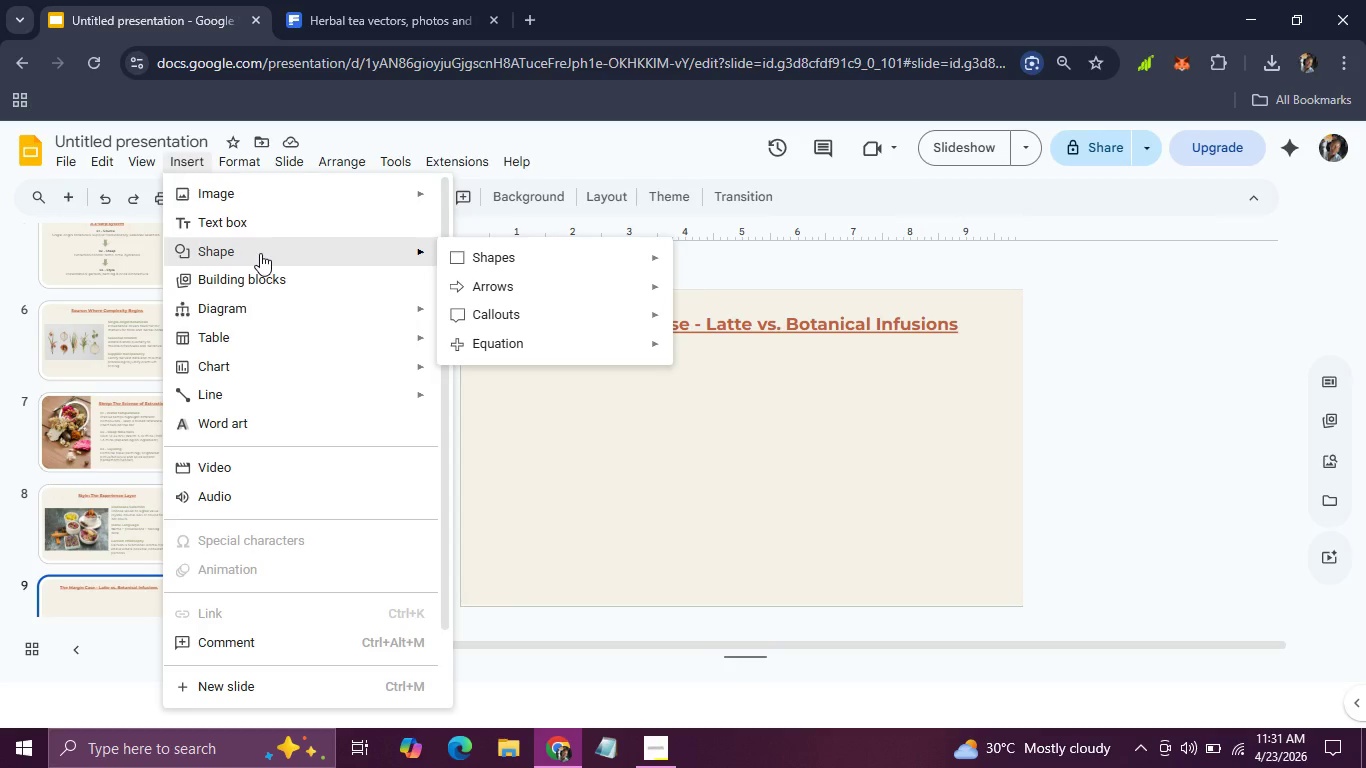 
left_click([511, 505])
 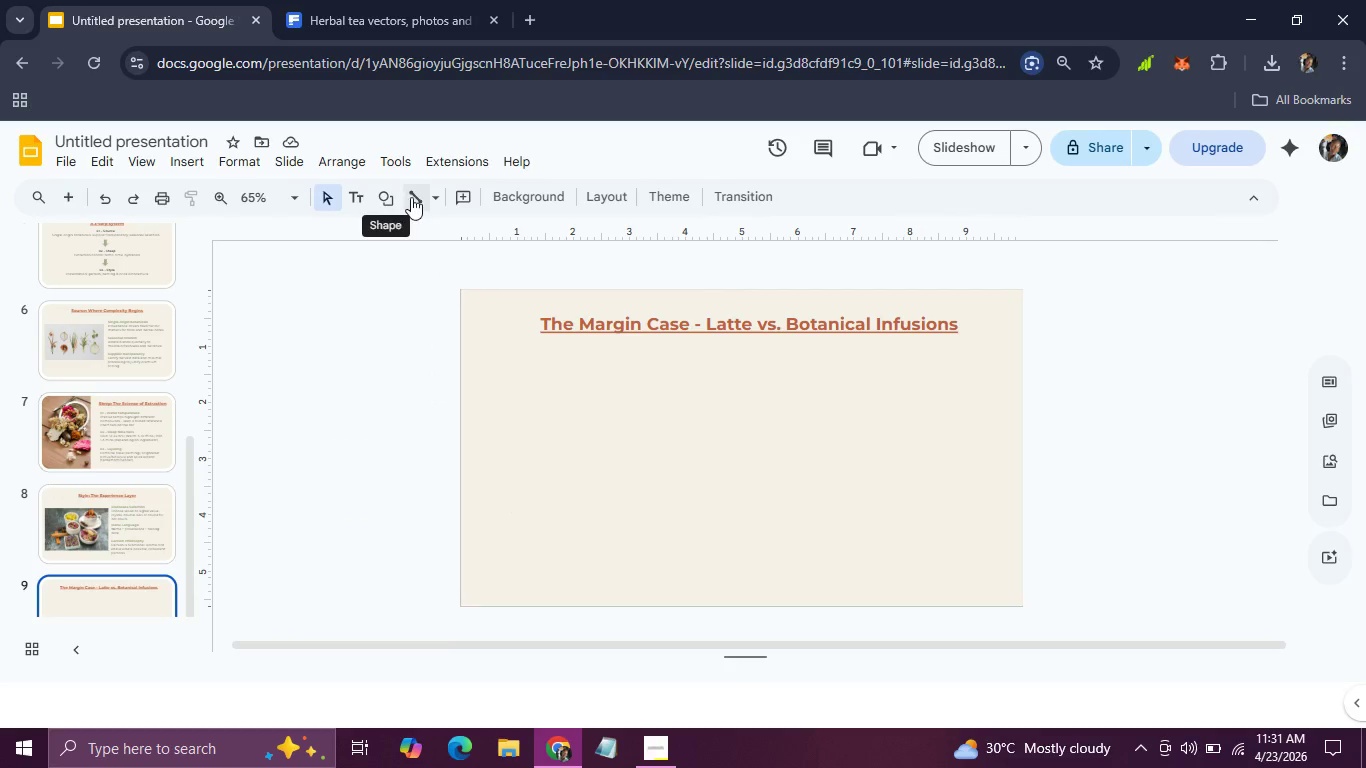 
left_click([413, 197])
 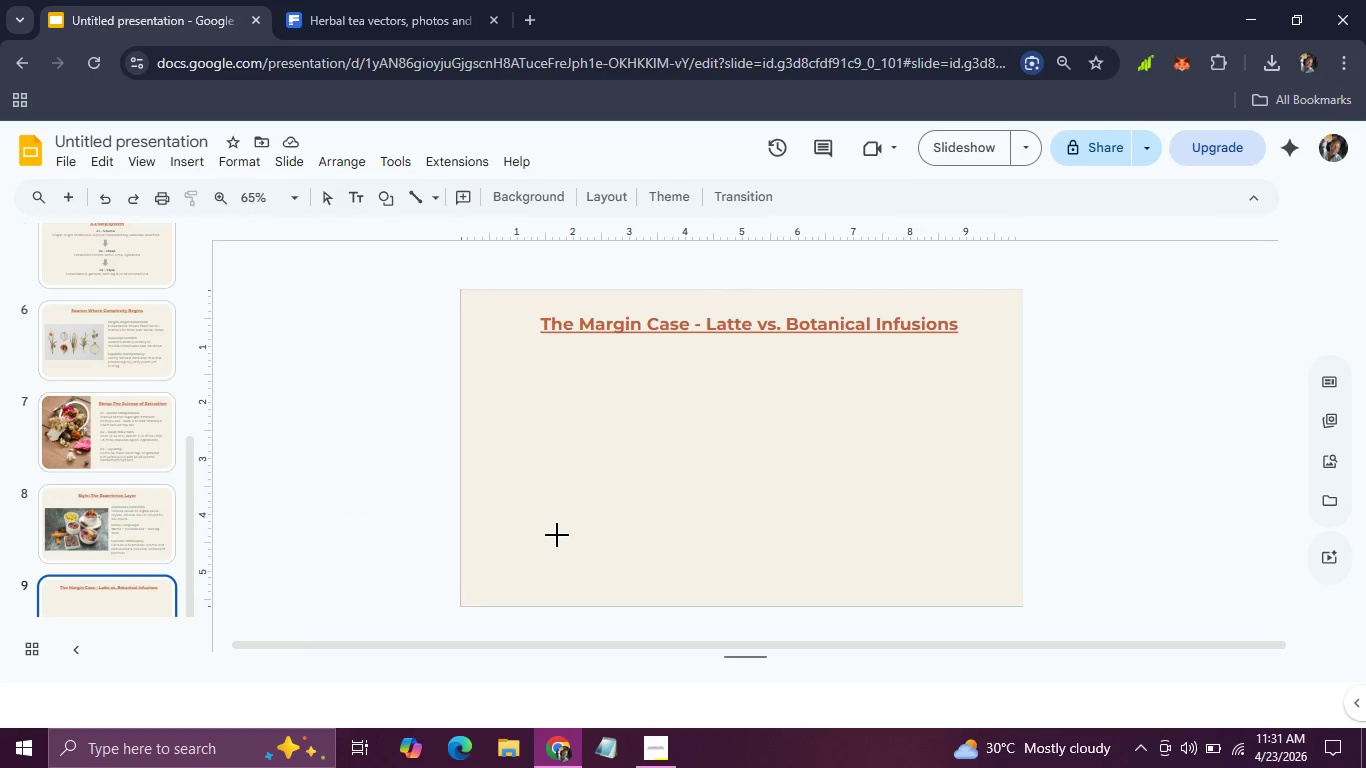 
left_click_drag(start_coordinate=[543, 546], to_coordinate=[912, 548])
 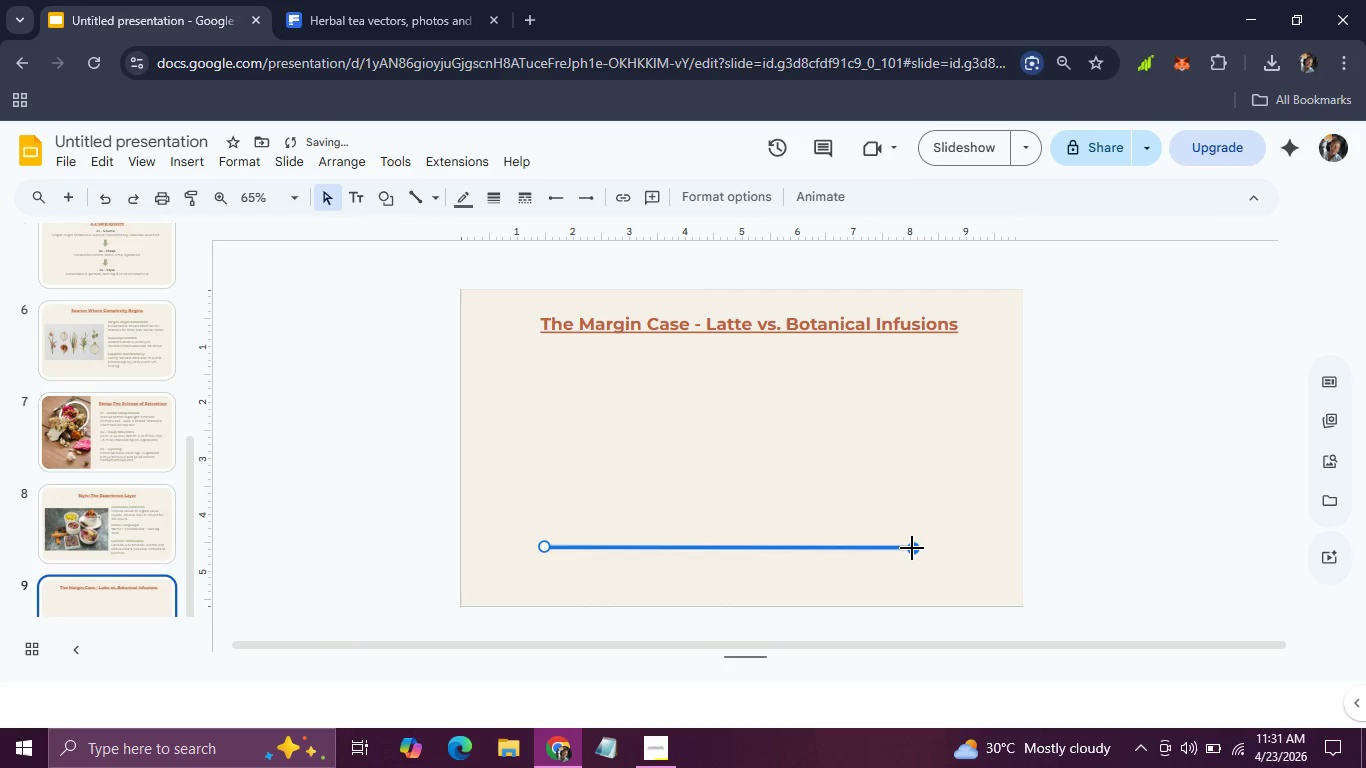 
left_click([912, 548])
 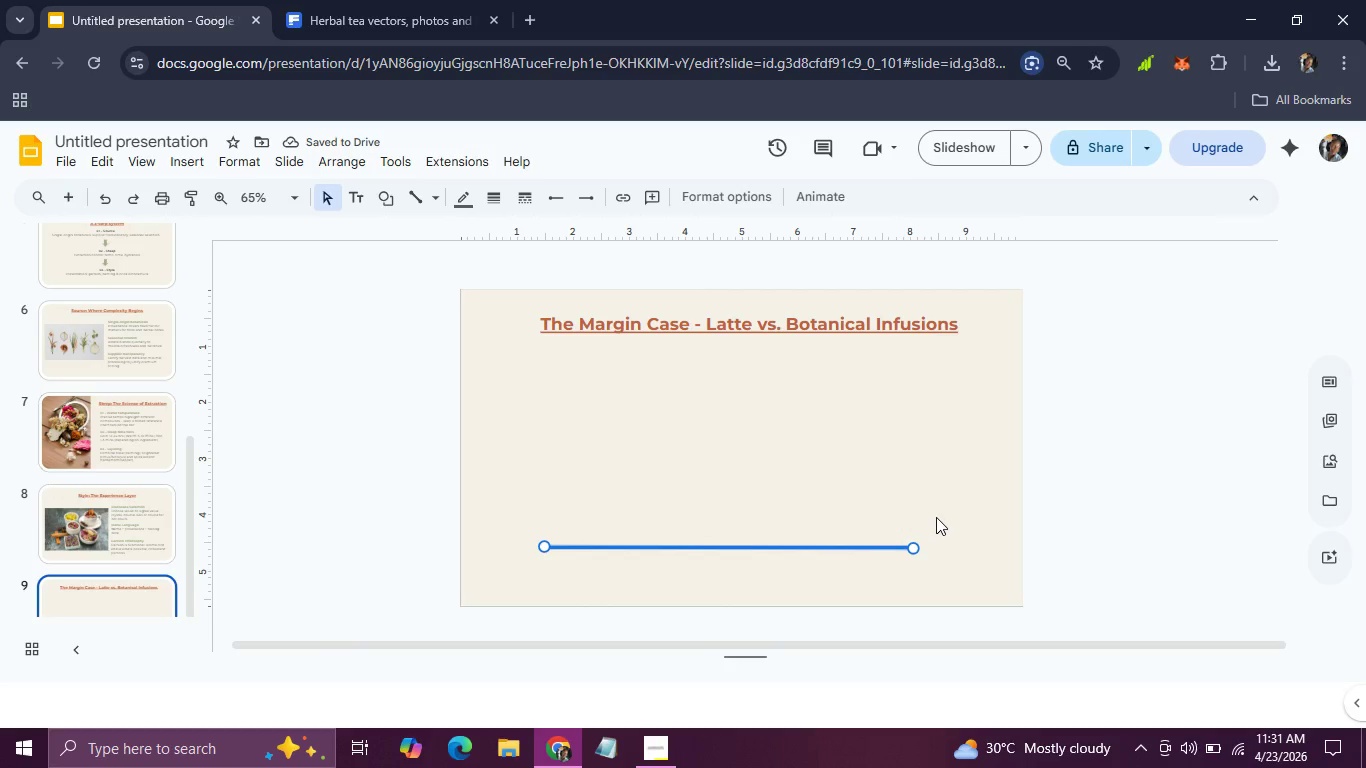 
left_click([936, 517])
 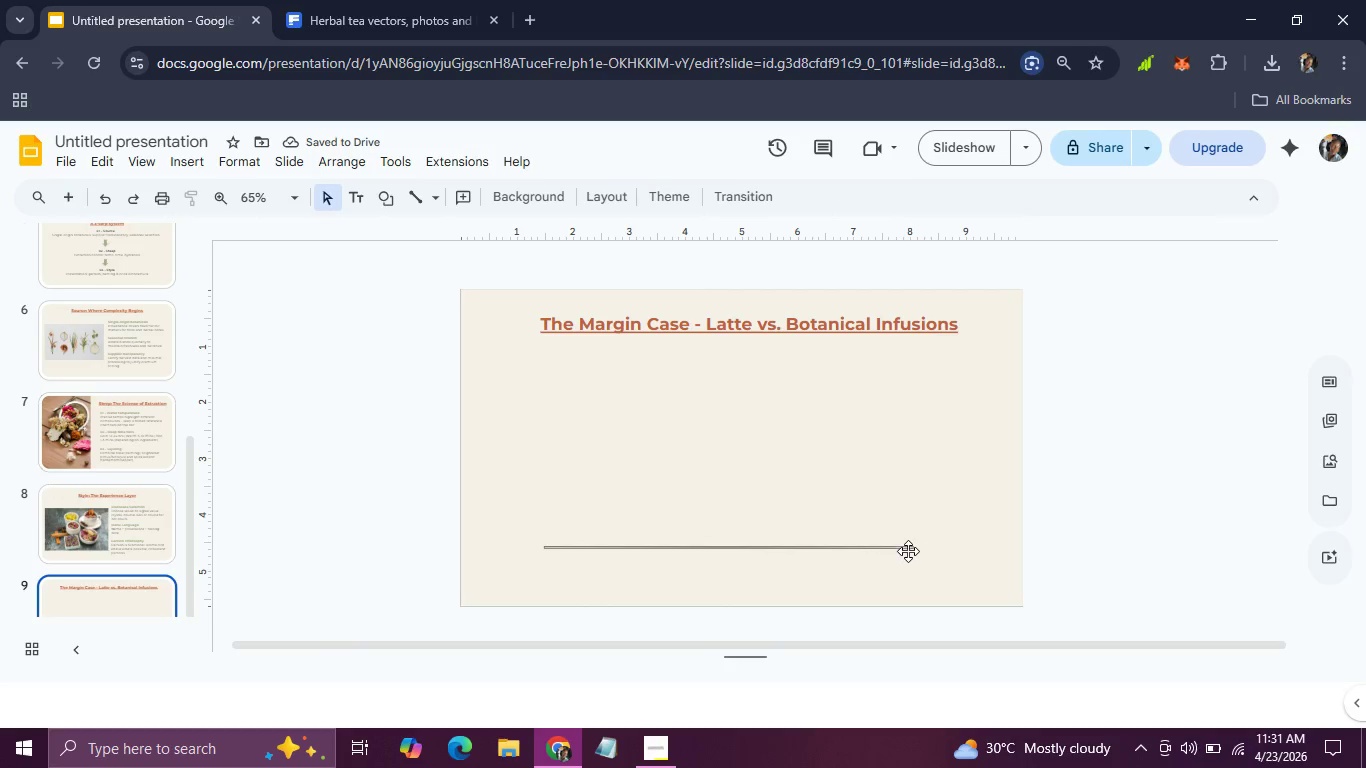 
left_click([908, 551])
 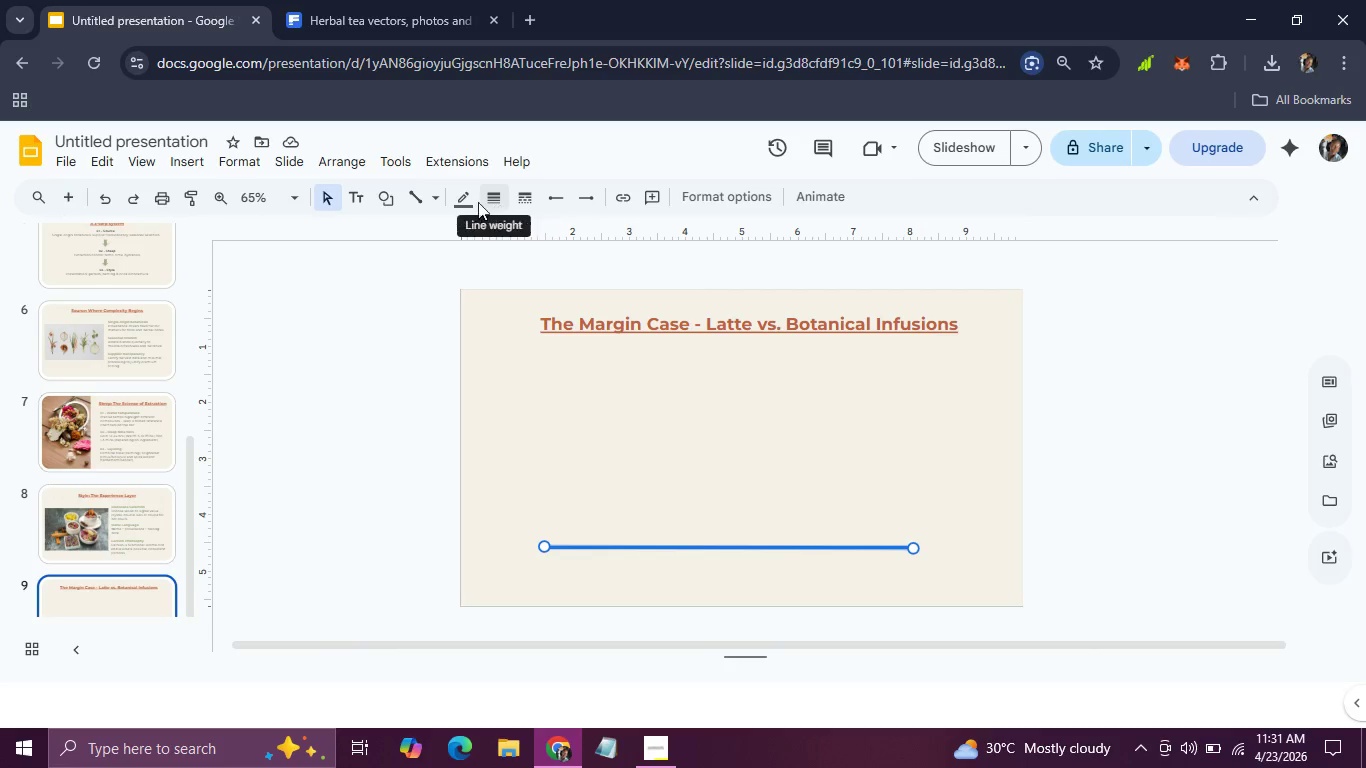 
left_click([468, 200])
 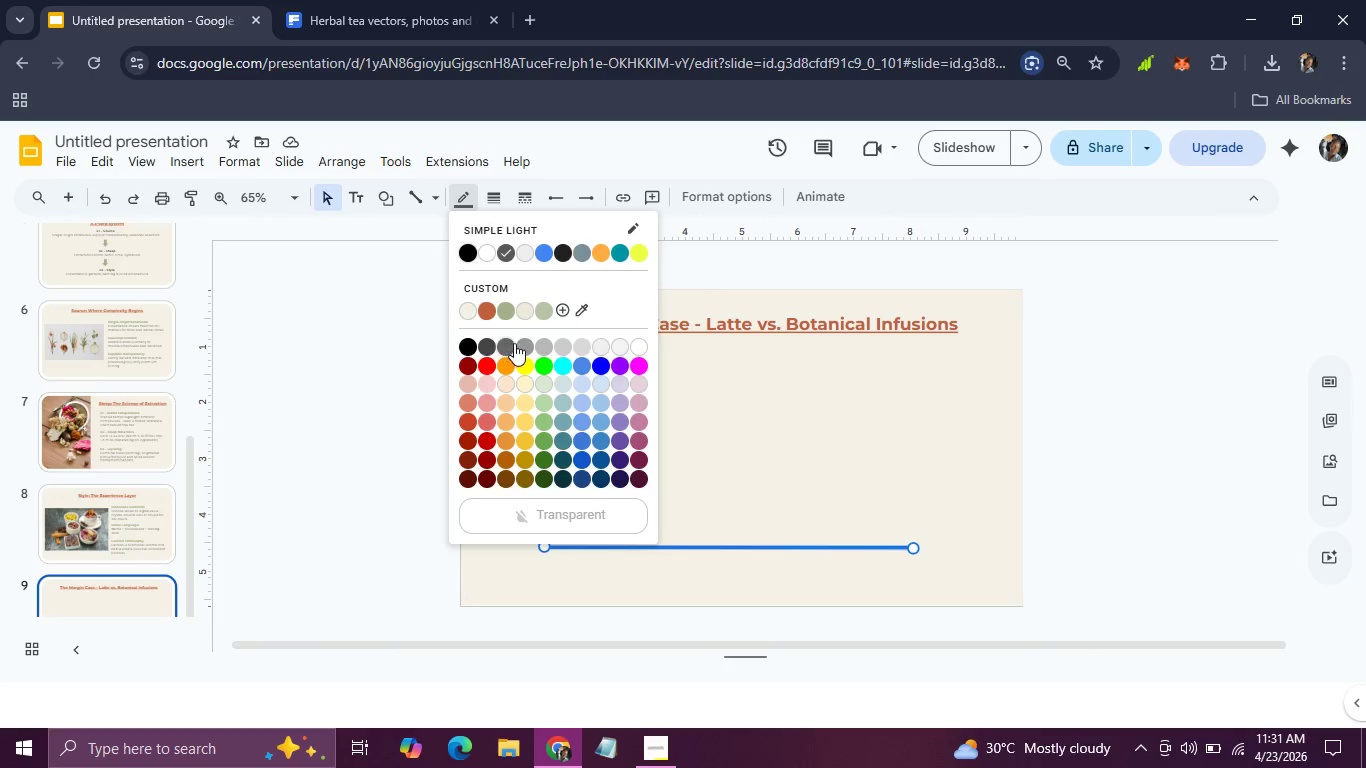 
left_click([517, 343])
 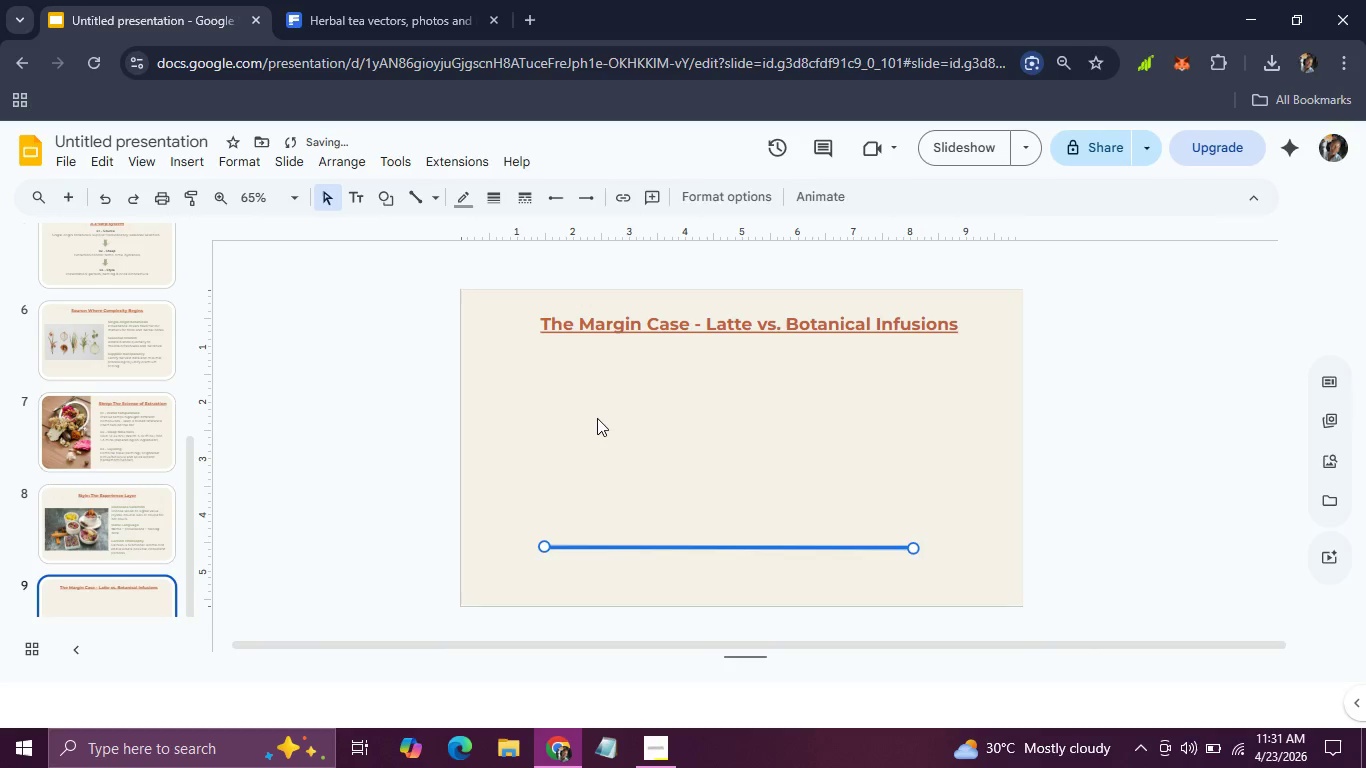 
left_click([597, 418])
 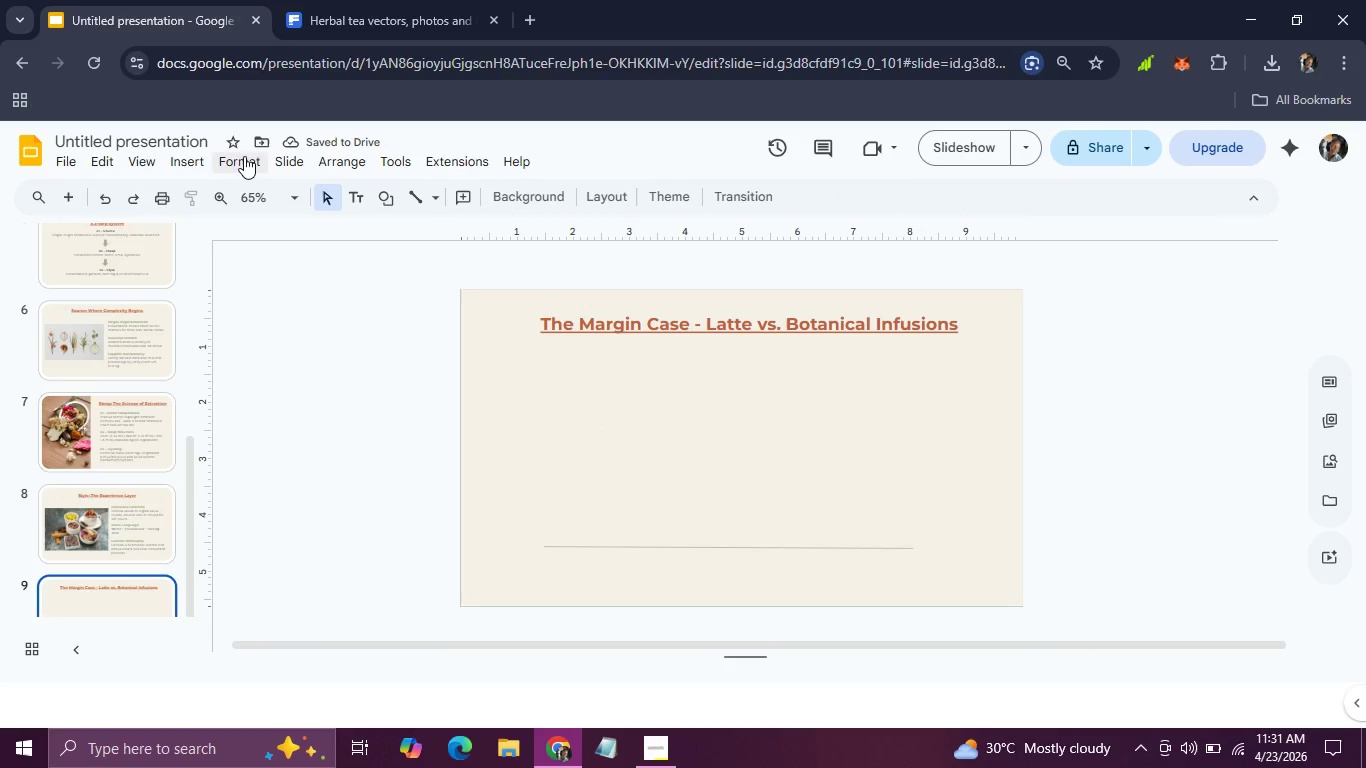 
left_click([189, 162])
 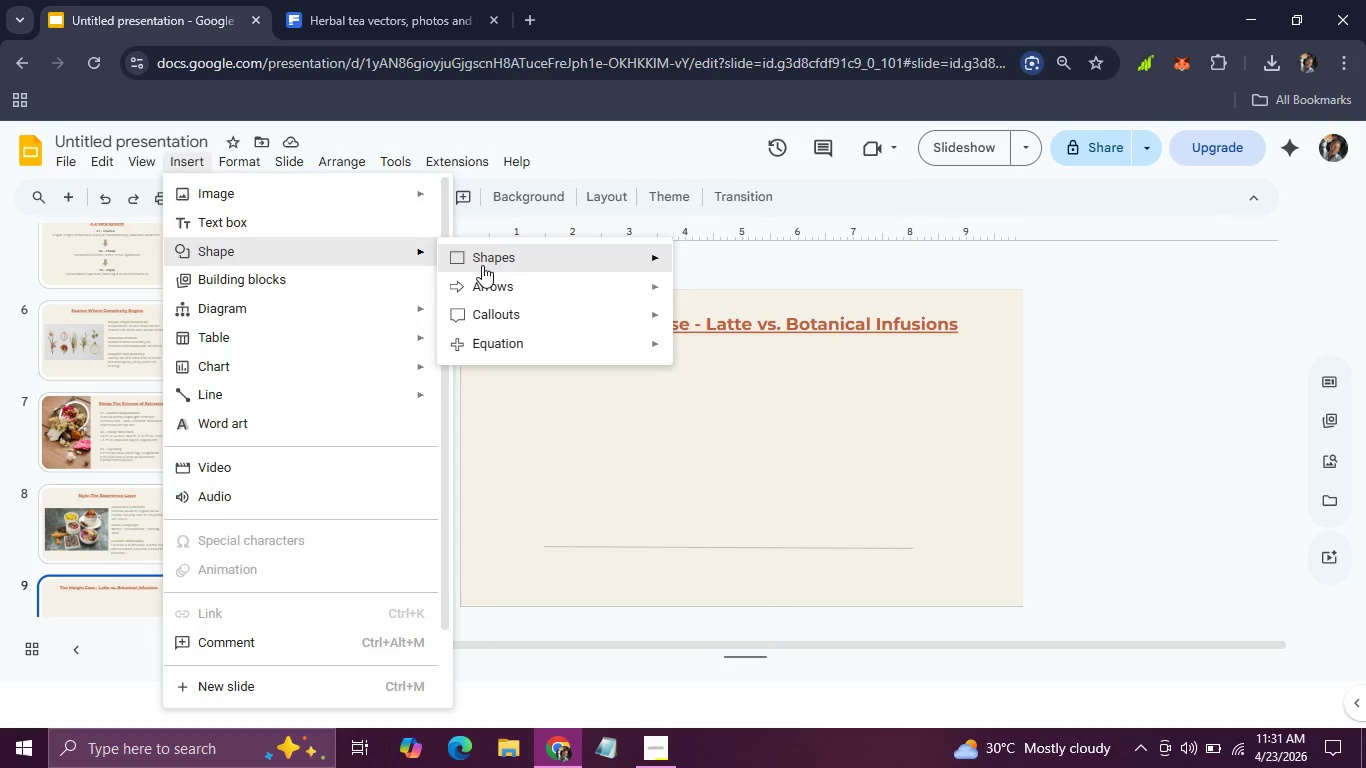 
wait(8.49)
 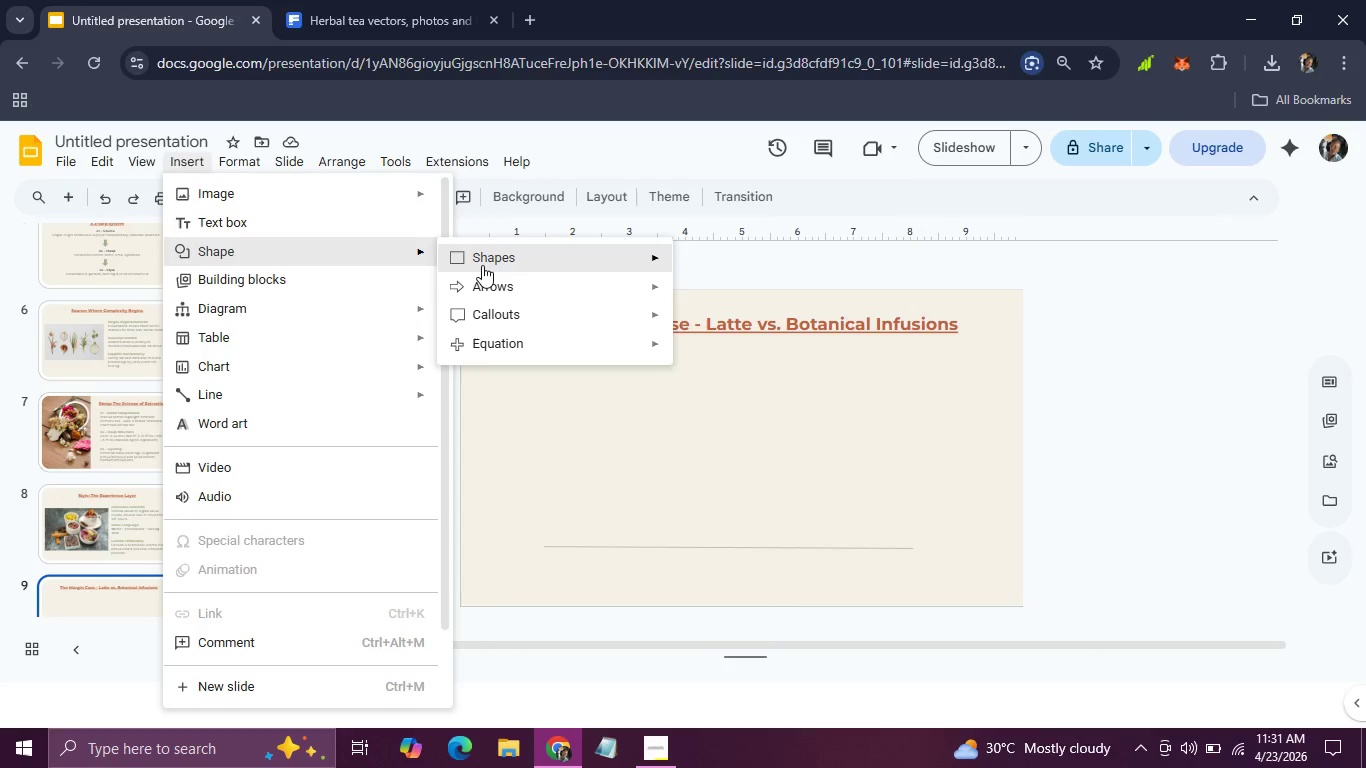 
left_click([687, 260])
 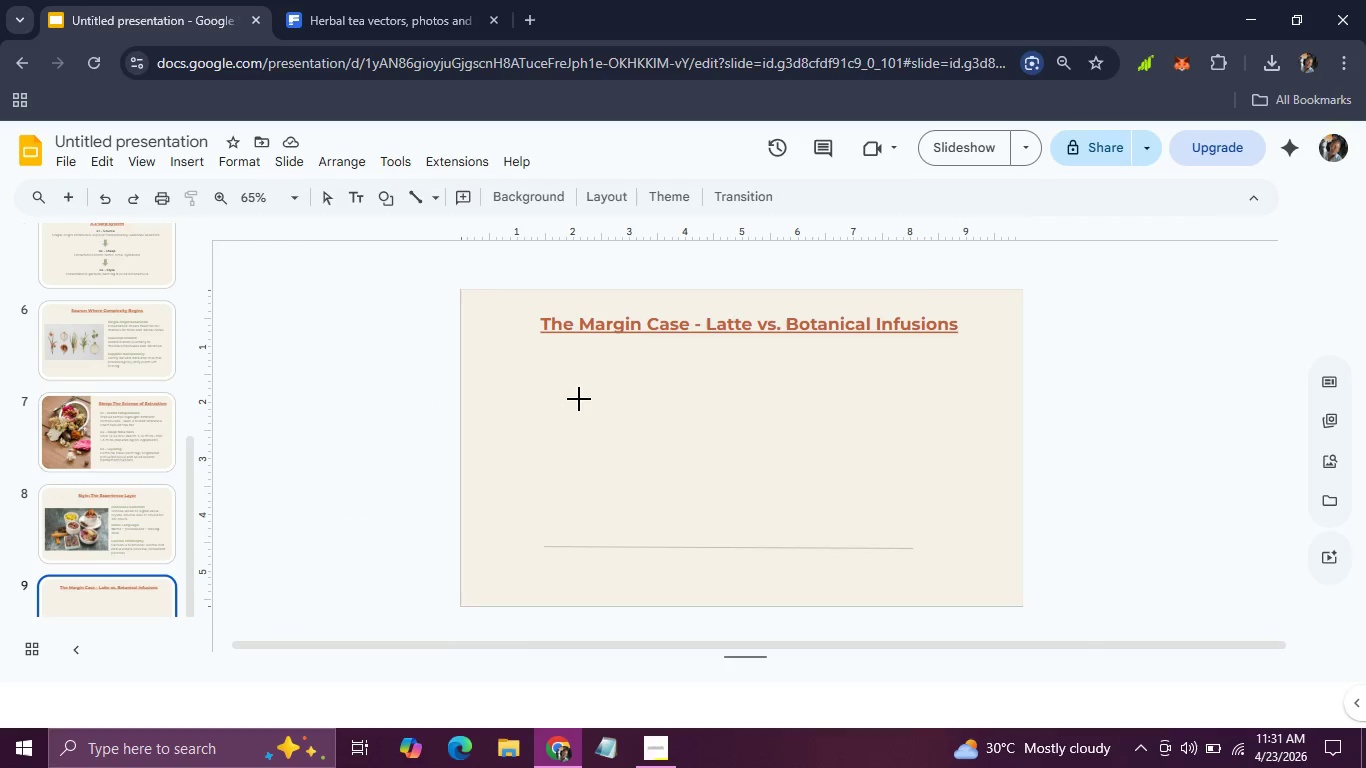 
left_click_drag(start_coordinate=[595, 411], to_coordinate=[652, 548])
 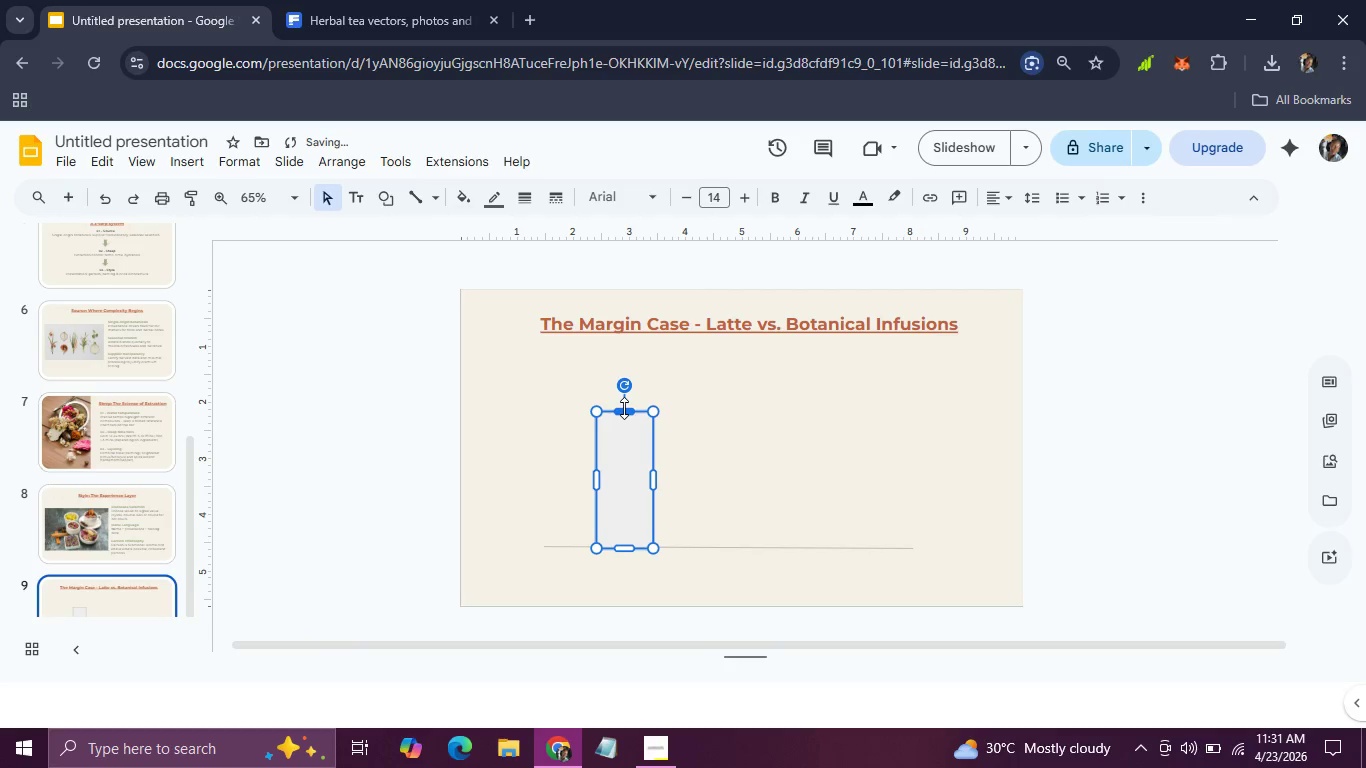 
left_click_drag(start_coordinate=[624, 408], to_coordinate=[625, 445])
 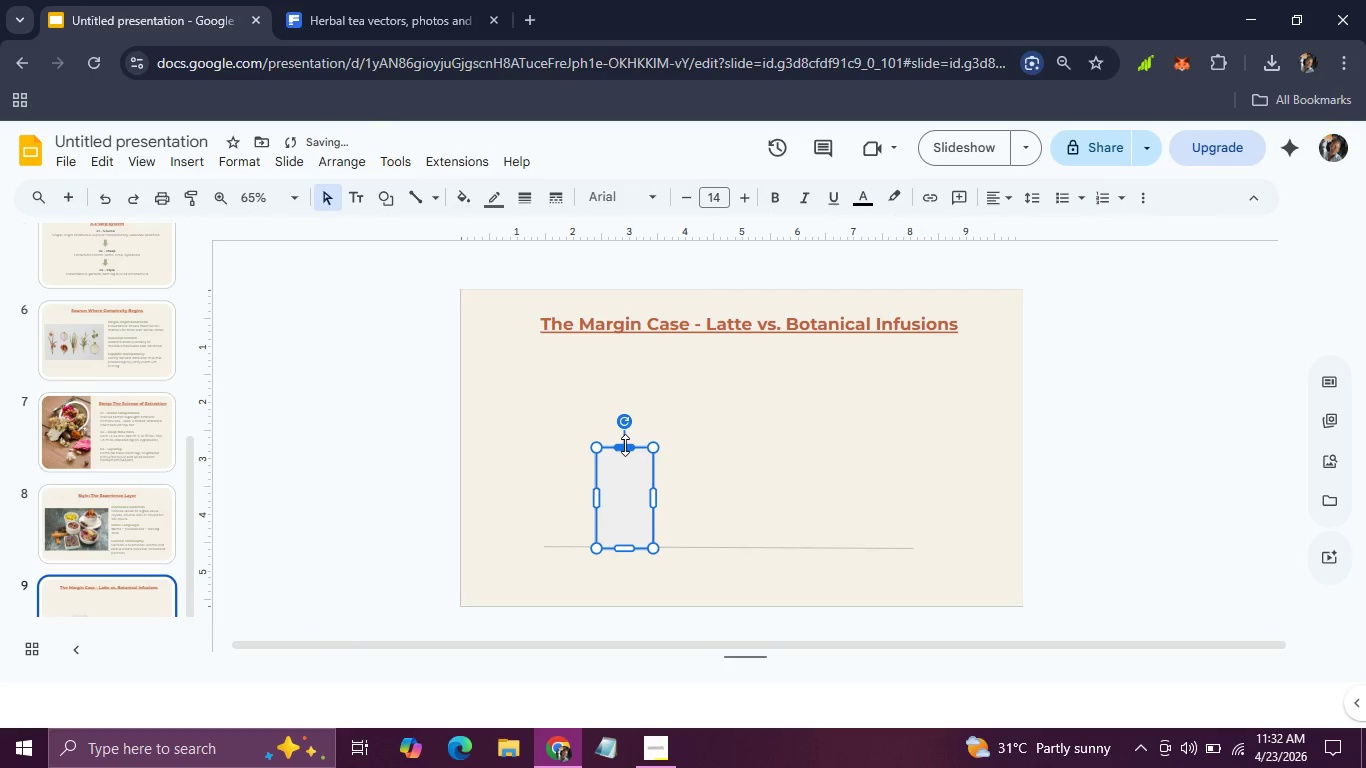 
key(Control+D)
 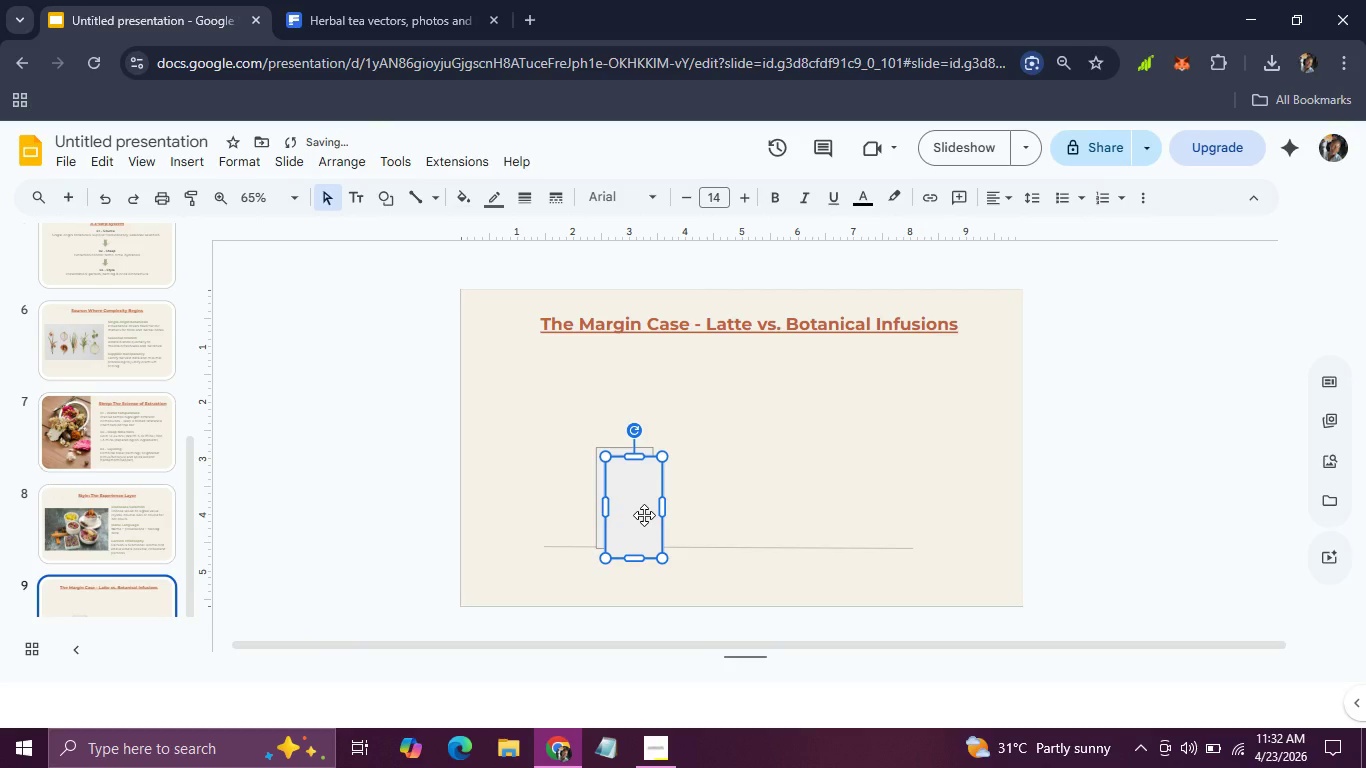 
left_click_drag(start_coordinate=[644, 515], to_coordinate=[819, 503])
 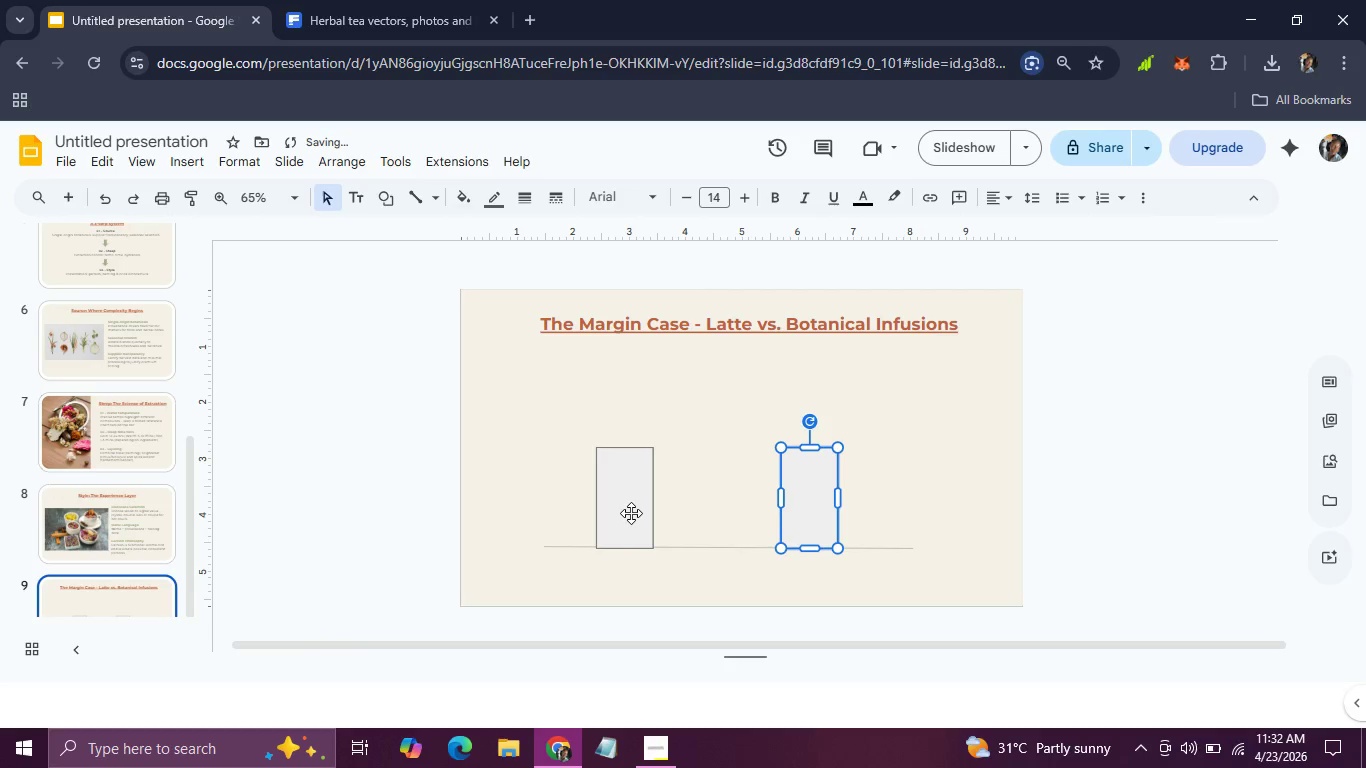 
left_click([631, 513])
 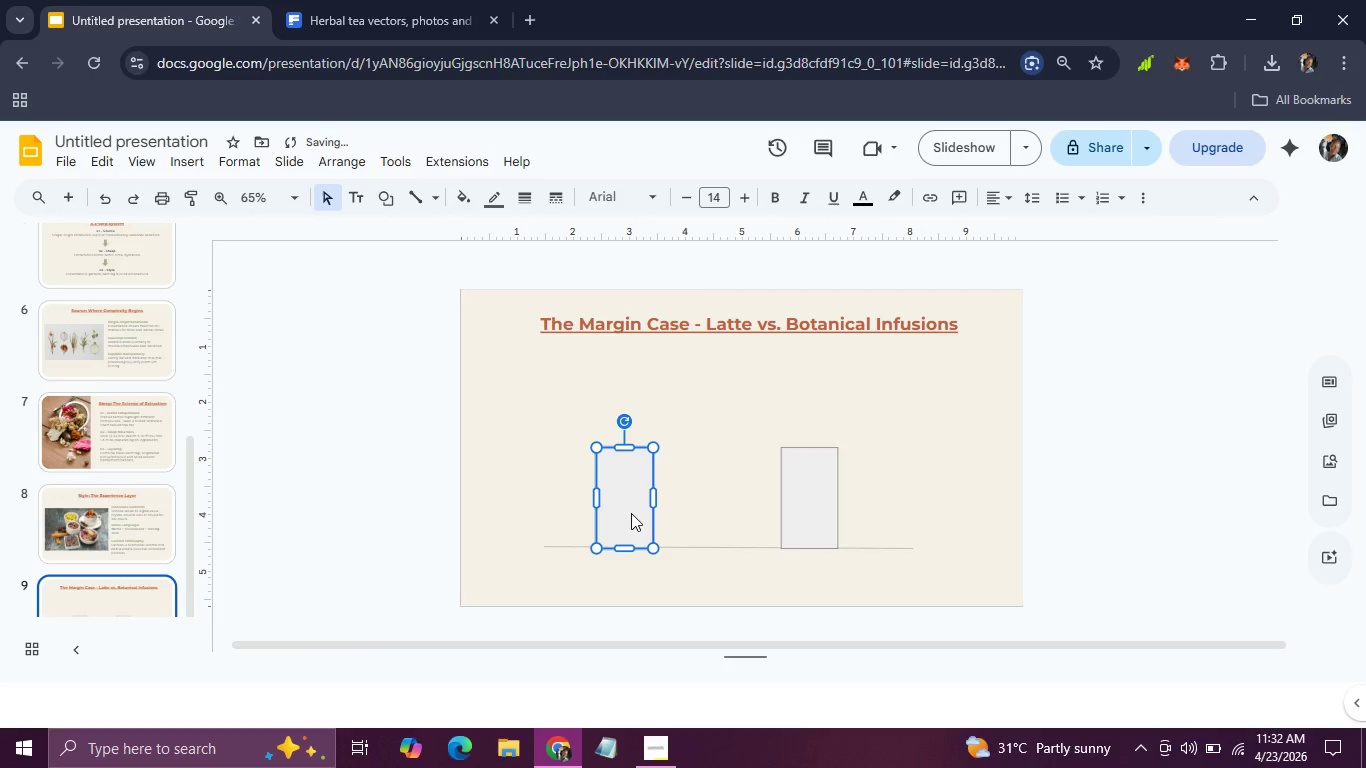 
hold_key(key=ArrowRight, duration=1.12)
 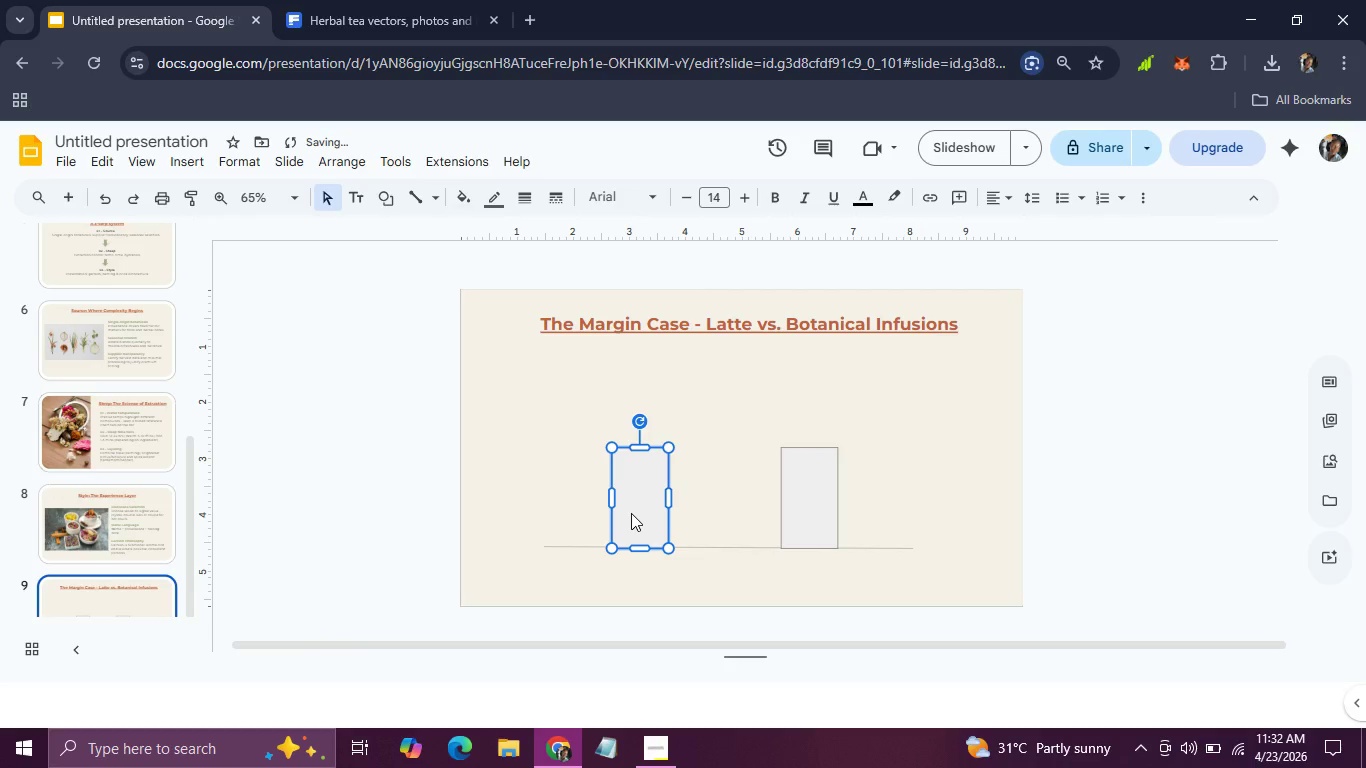 
key(ArrowRight)
 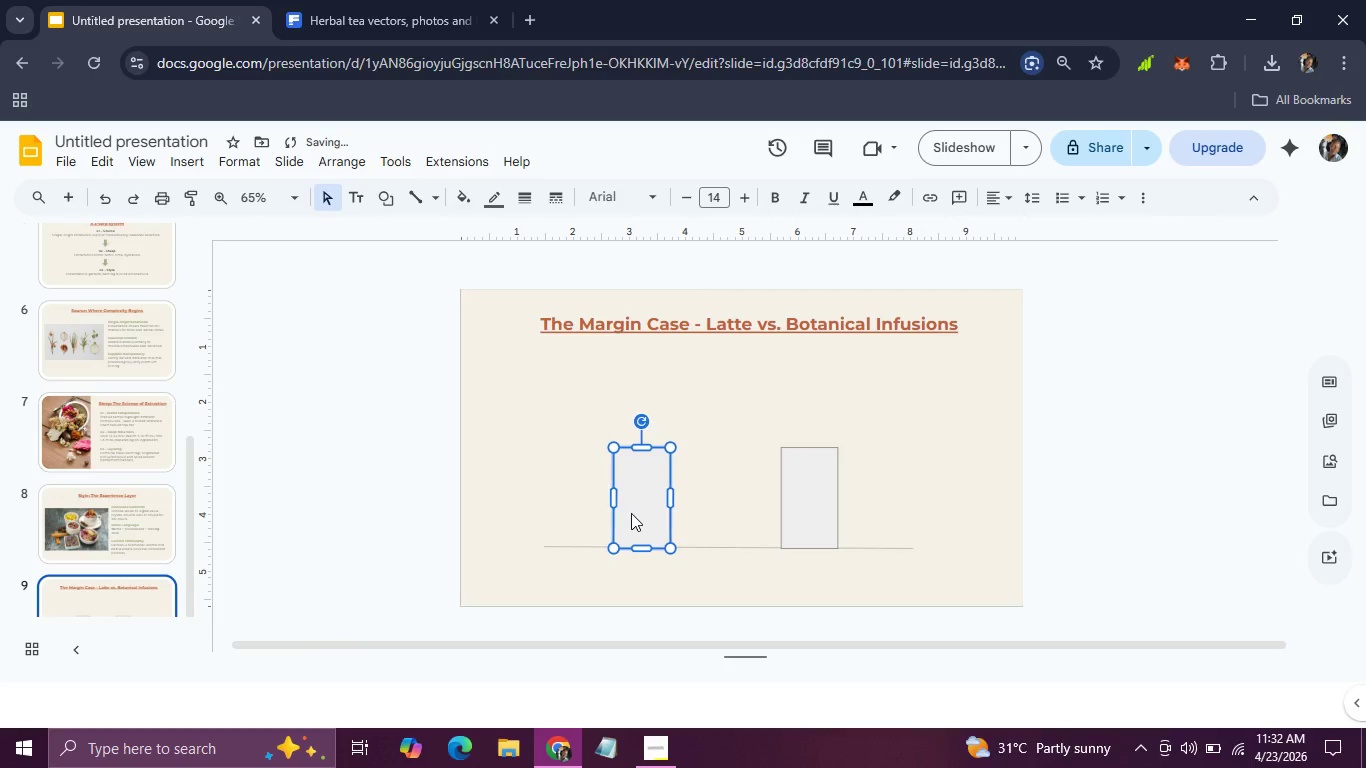 
key(ArrowRight)
 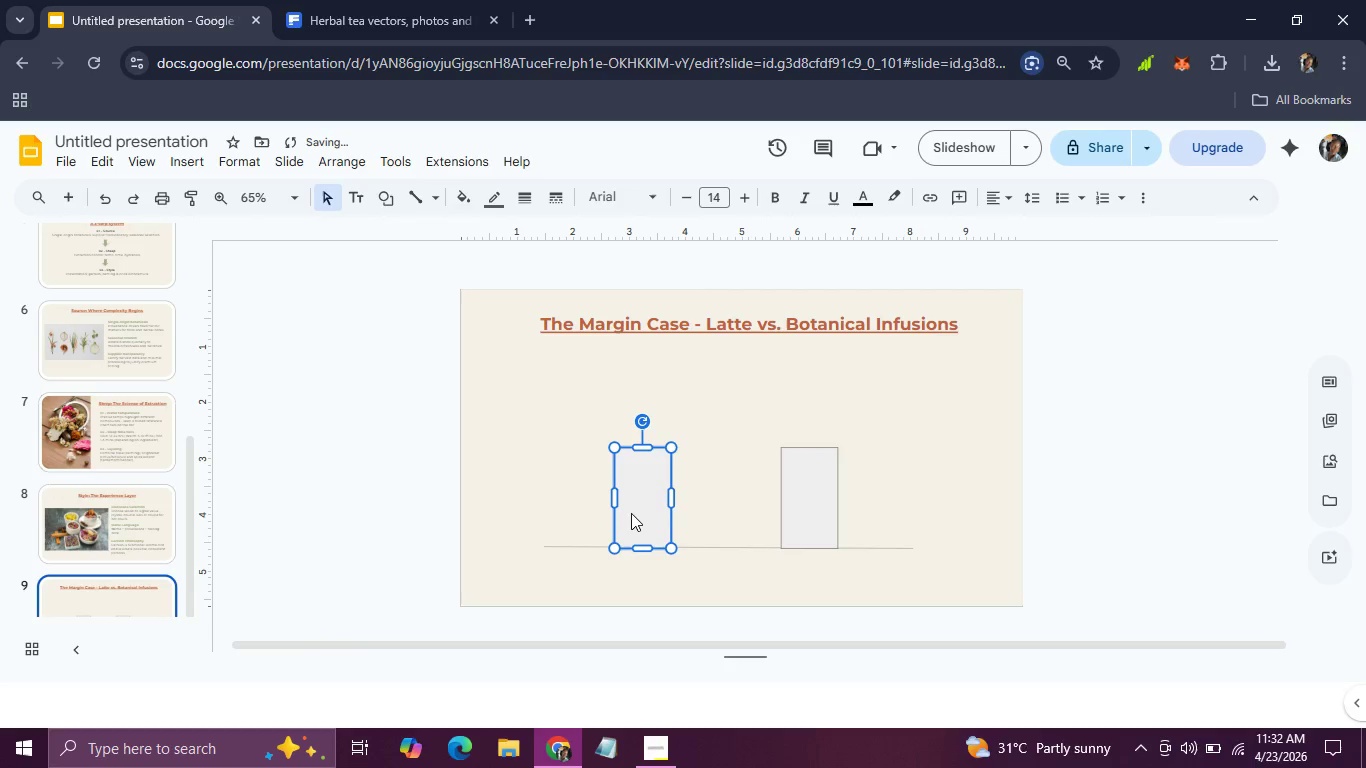 
key(ArrowRight)
 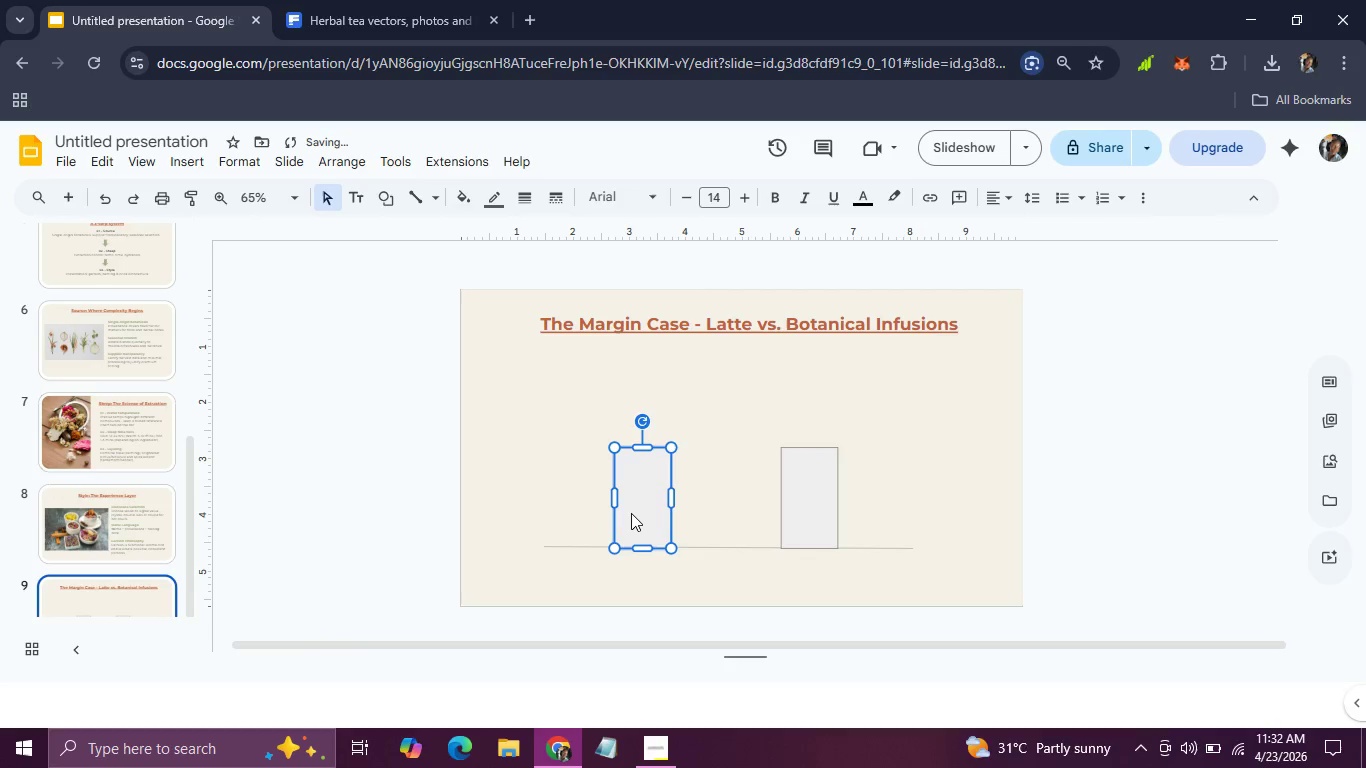 
key(ArrowRight)
 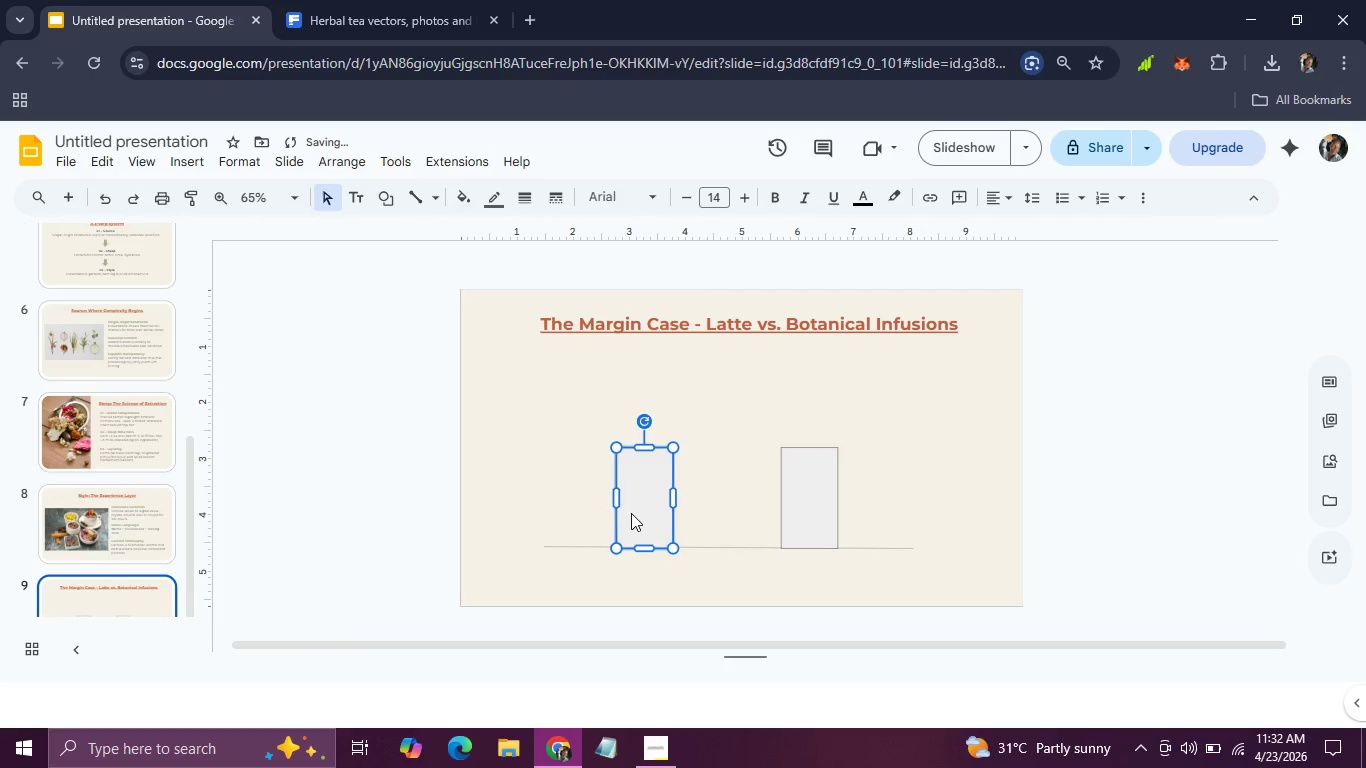 
key(ArrowRight)
 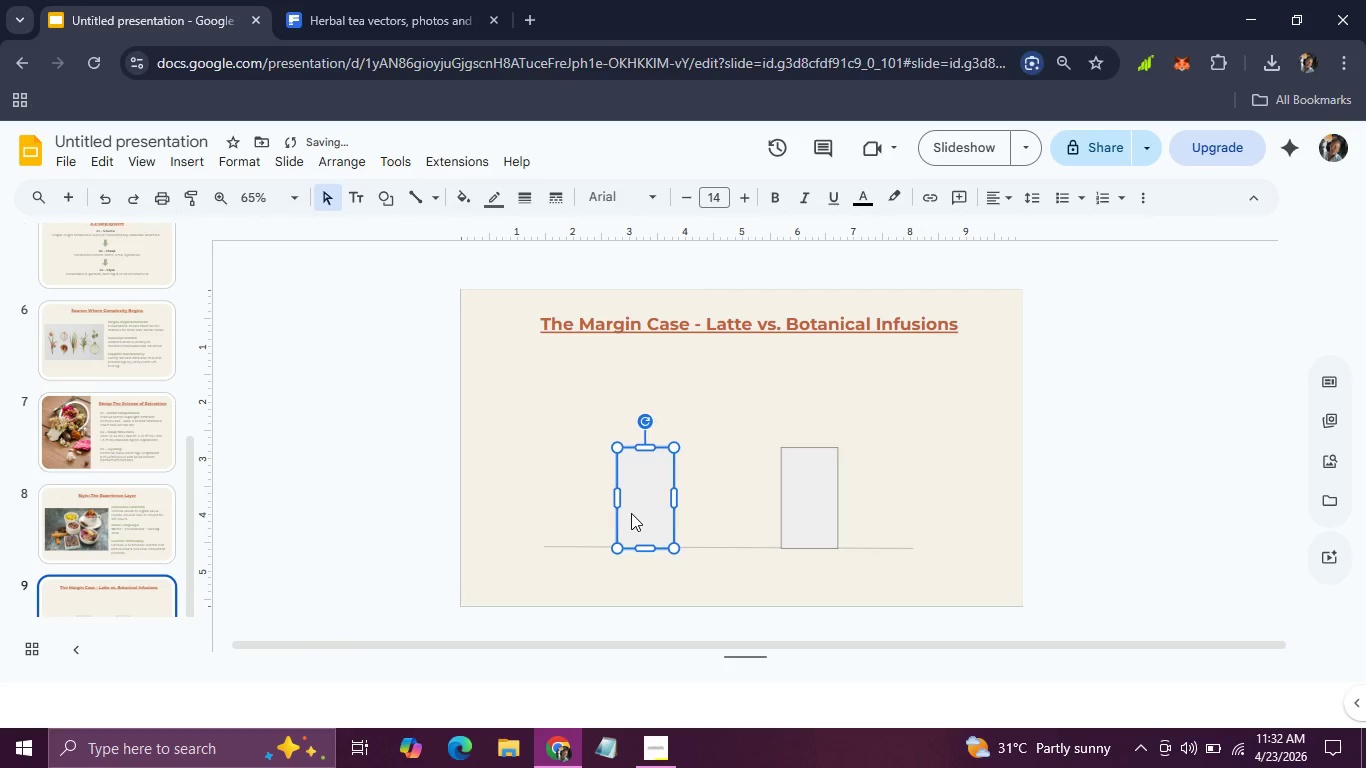 
key(ArrowRight)
 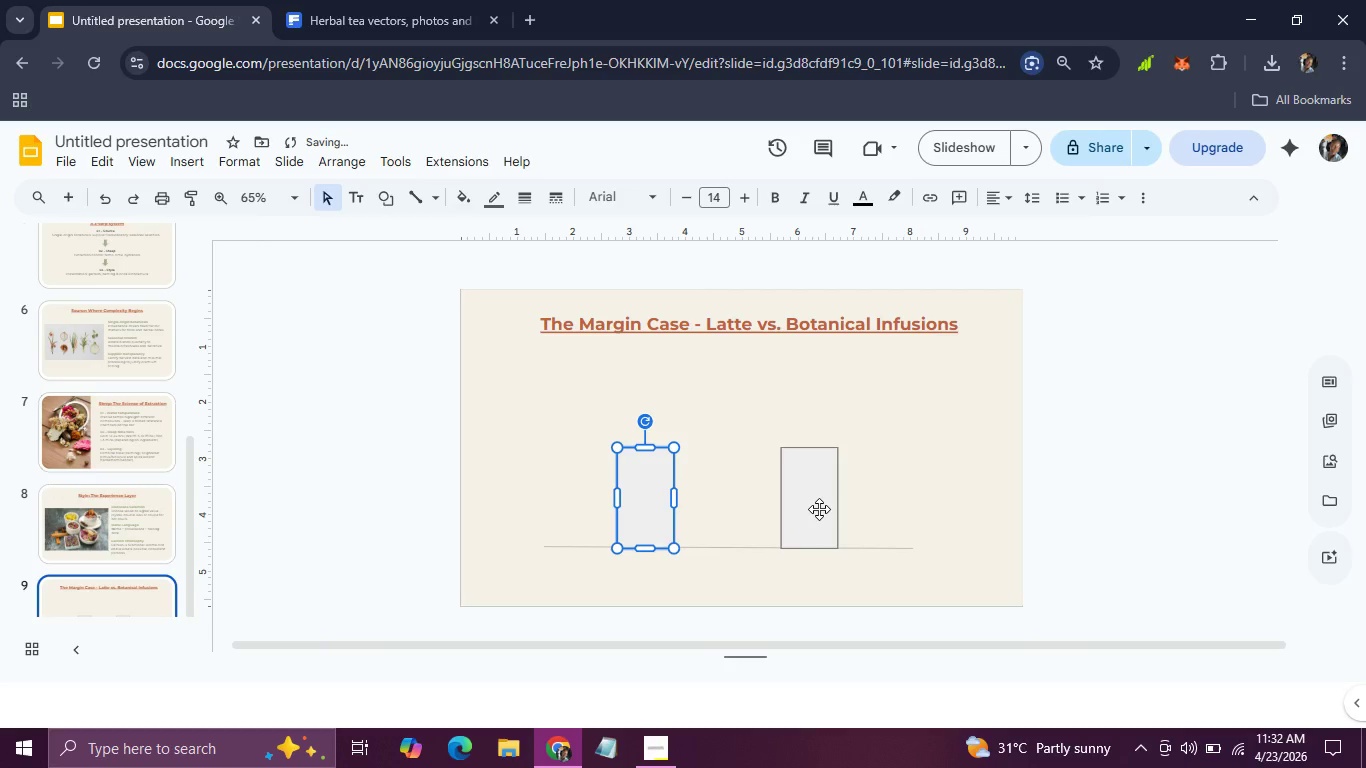 
left_click([819, 509])
 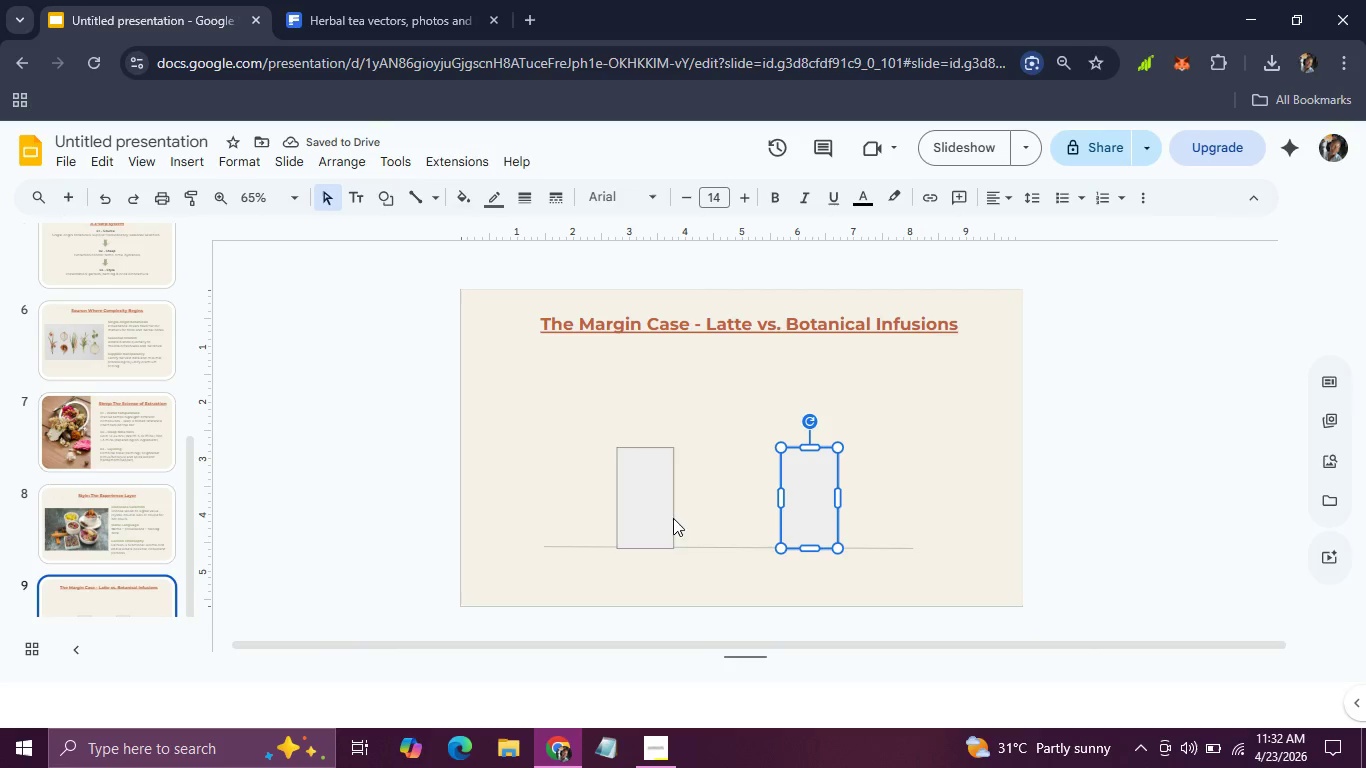 
left_click([658, 519])
 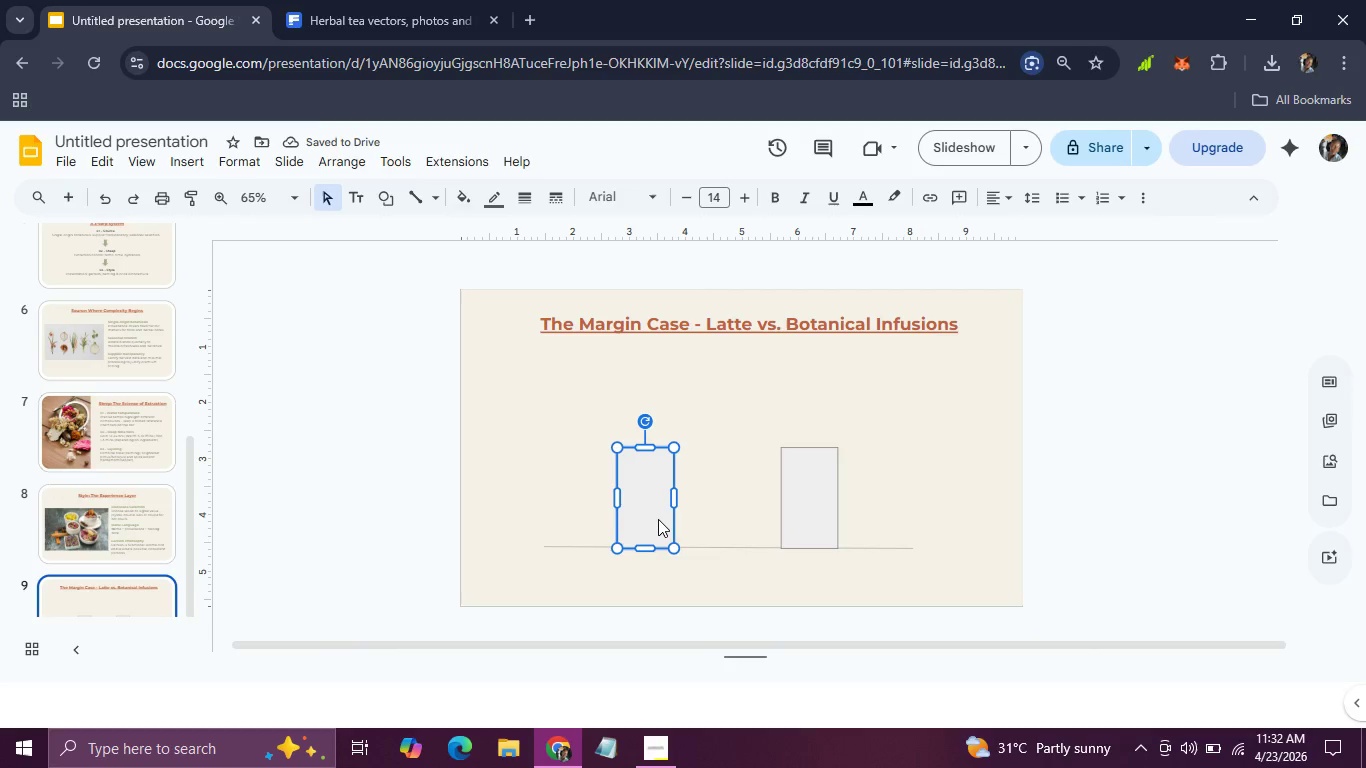 
hold_key(key=ArrowRight, duration=0.75)
 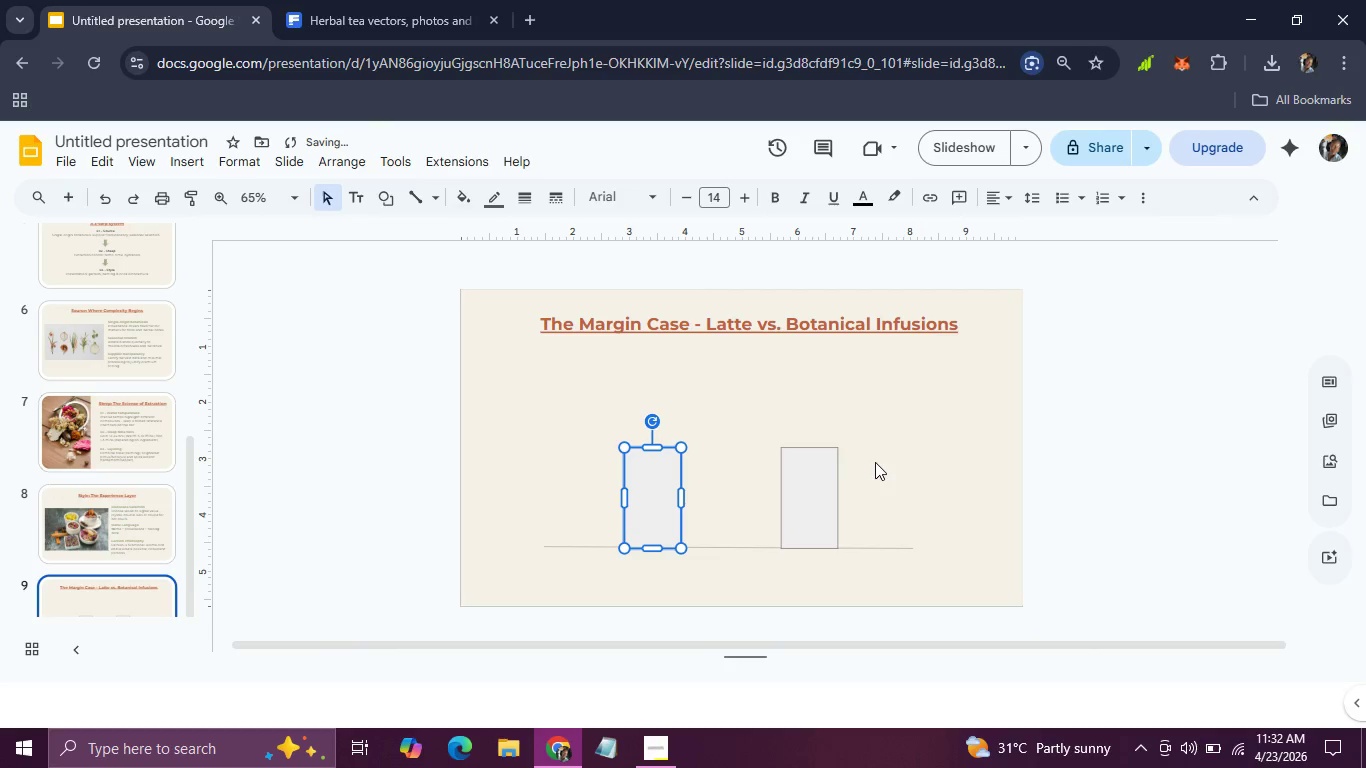 
left_click([816, 482])
 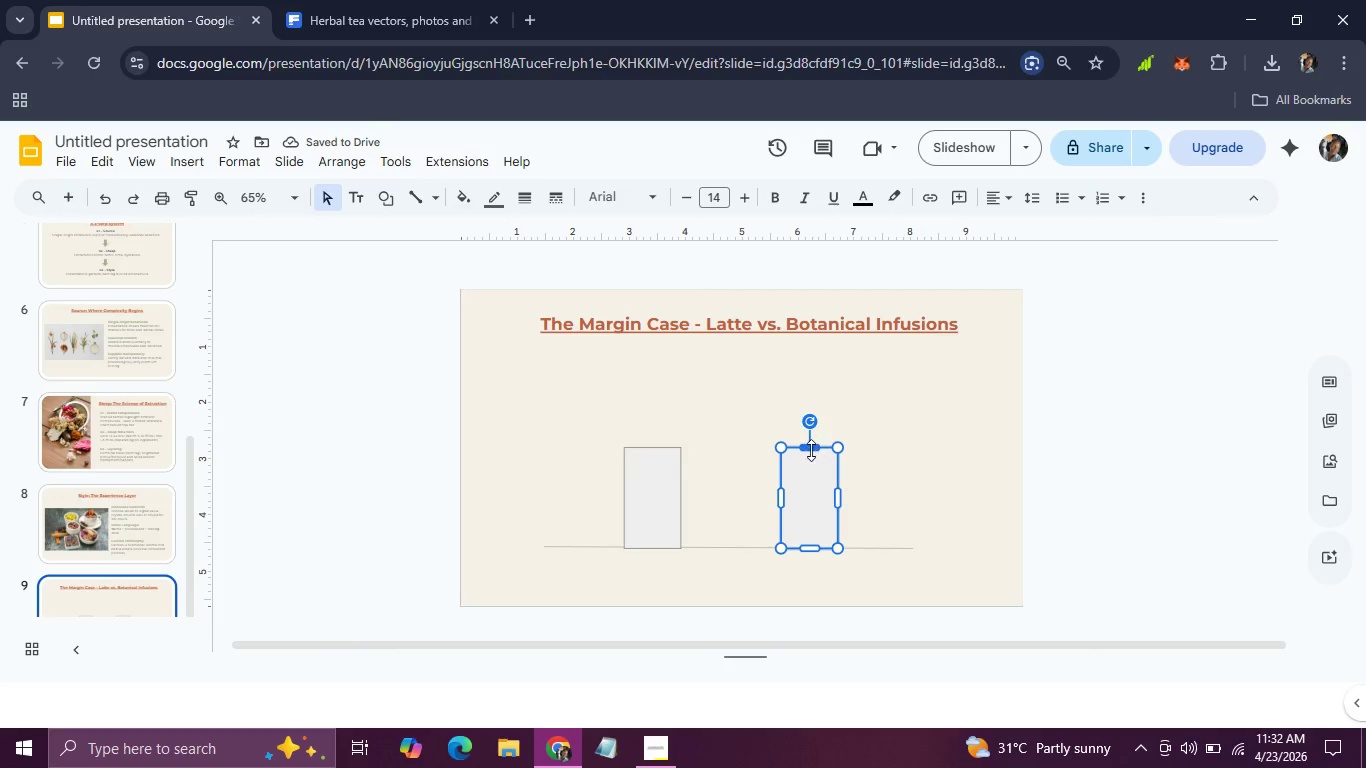 
left_click_drag(start_coordinate=[811, 447], to_coordinate=[808, 366])
 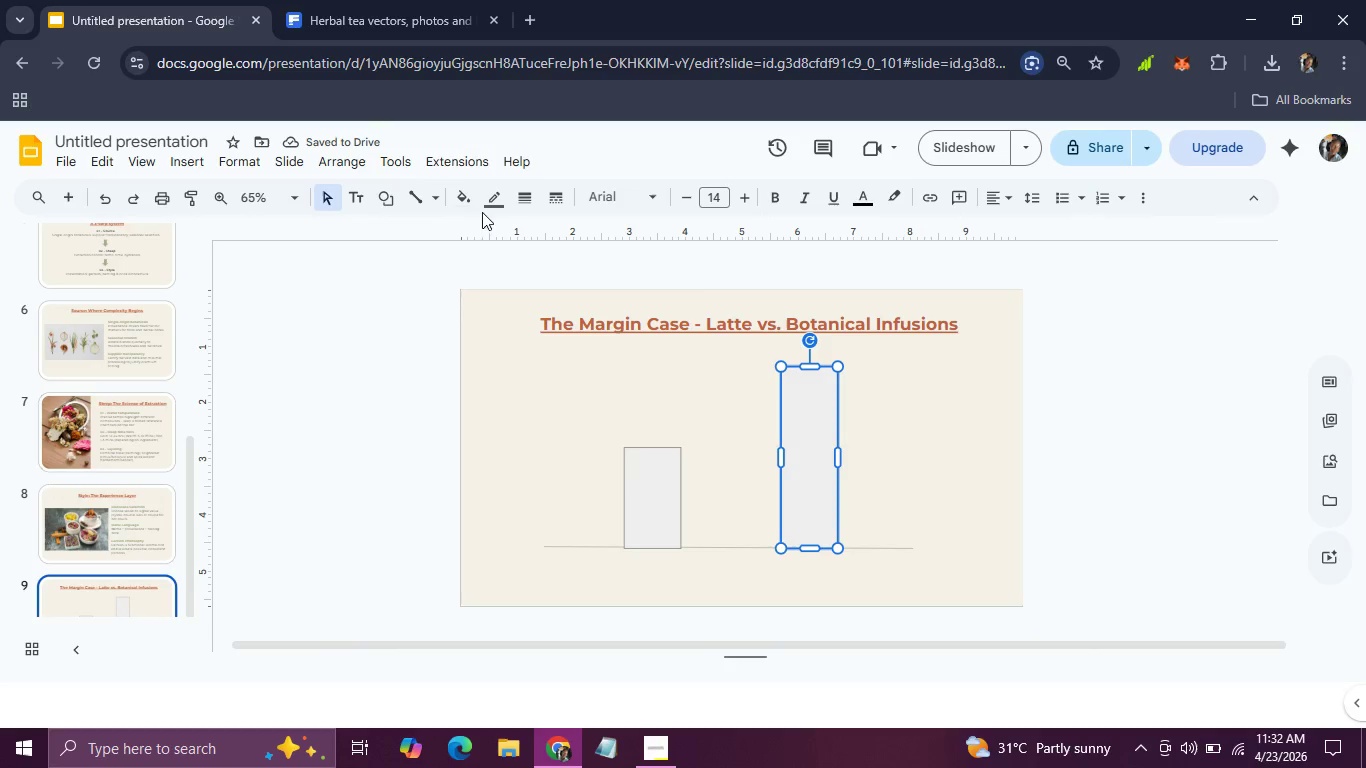 
left_click([463, 204])
 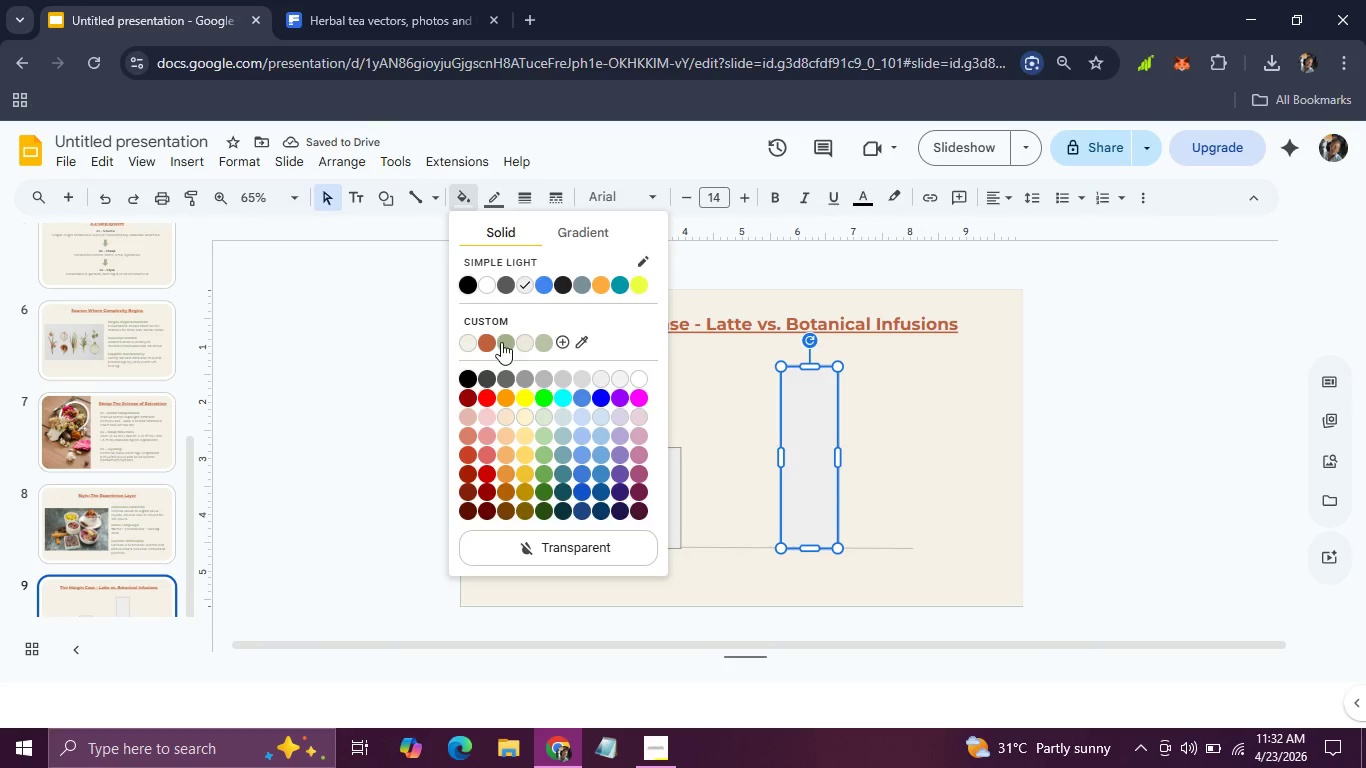 
left_click([501, 342])
 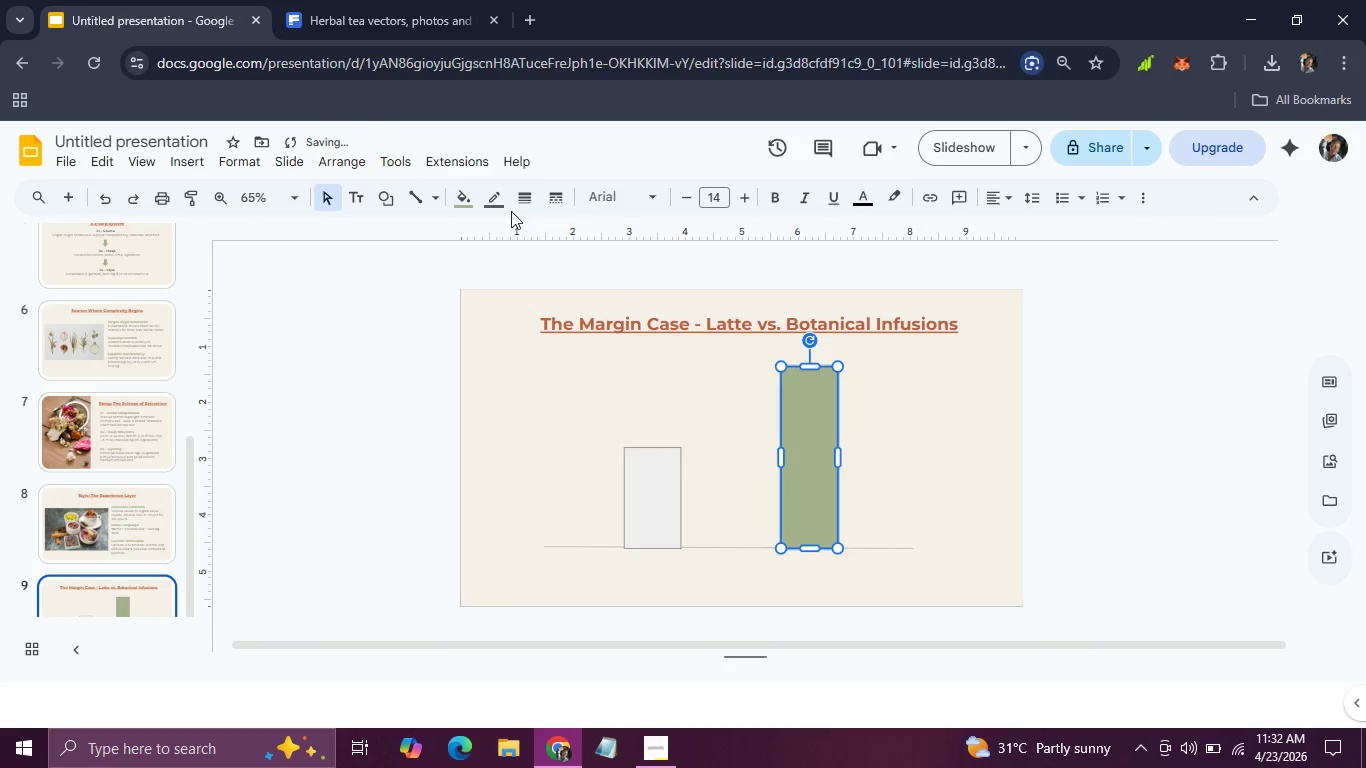 
left_click([485, 208])
 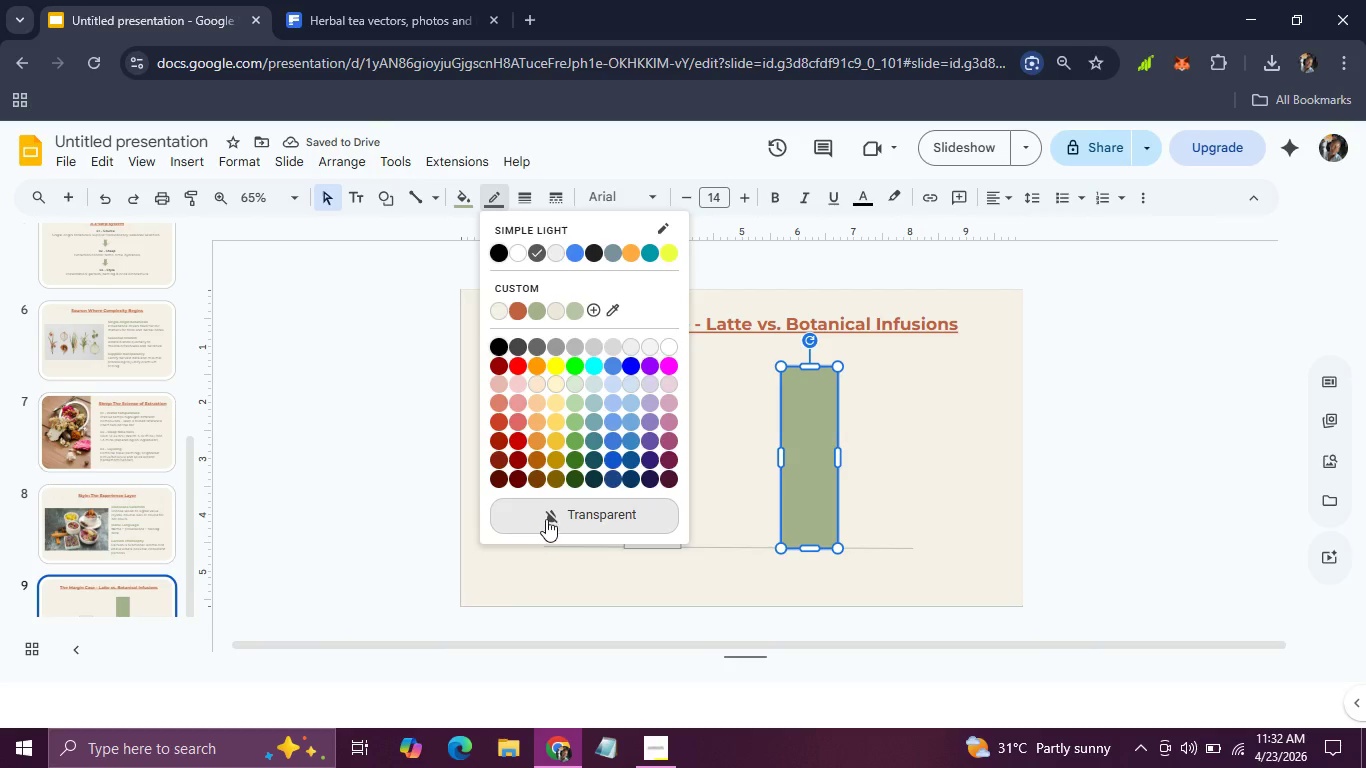 
left_click([546, 519])
 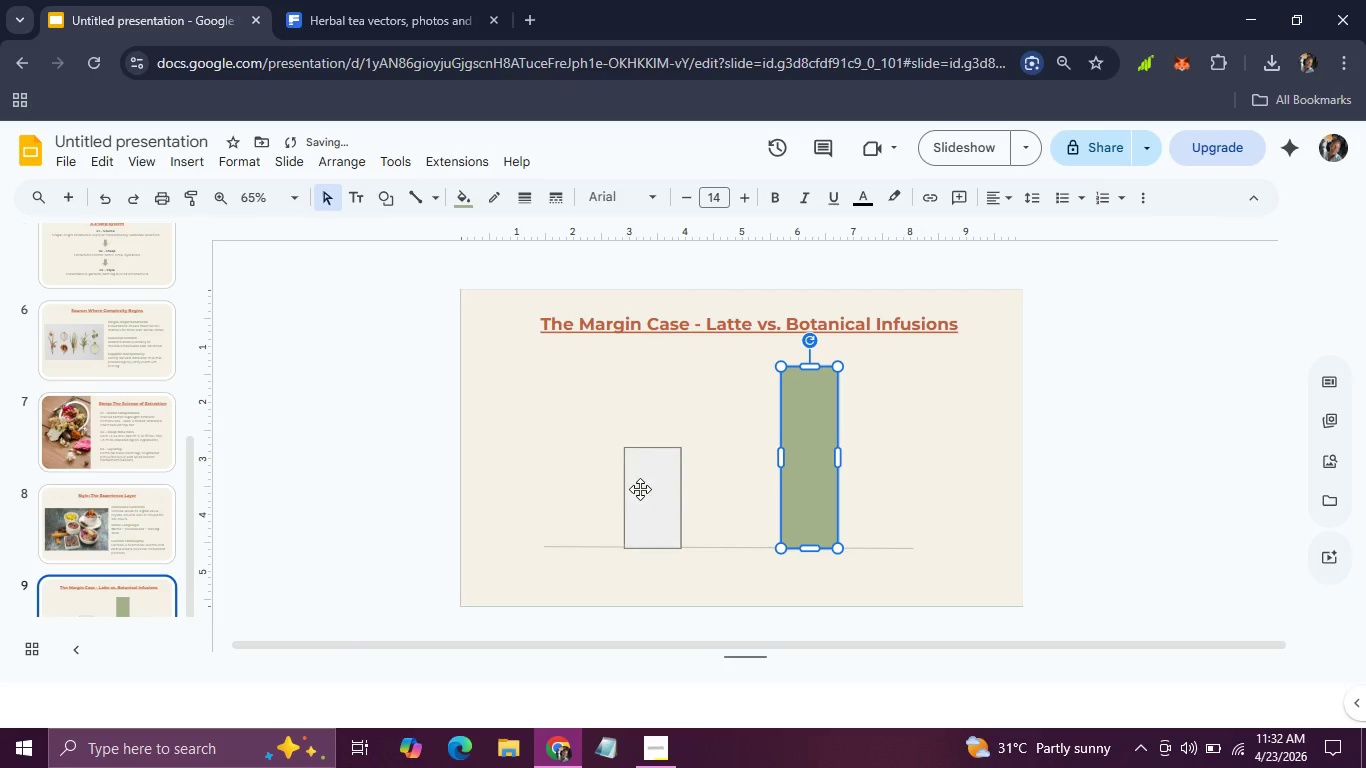 
left_click([646, 490])
 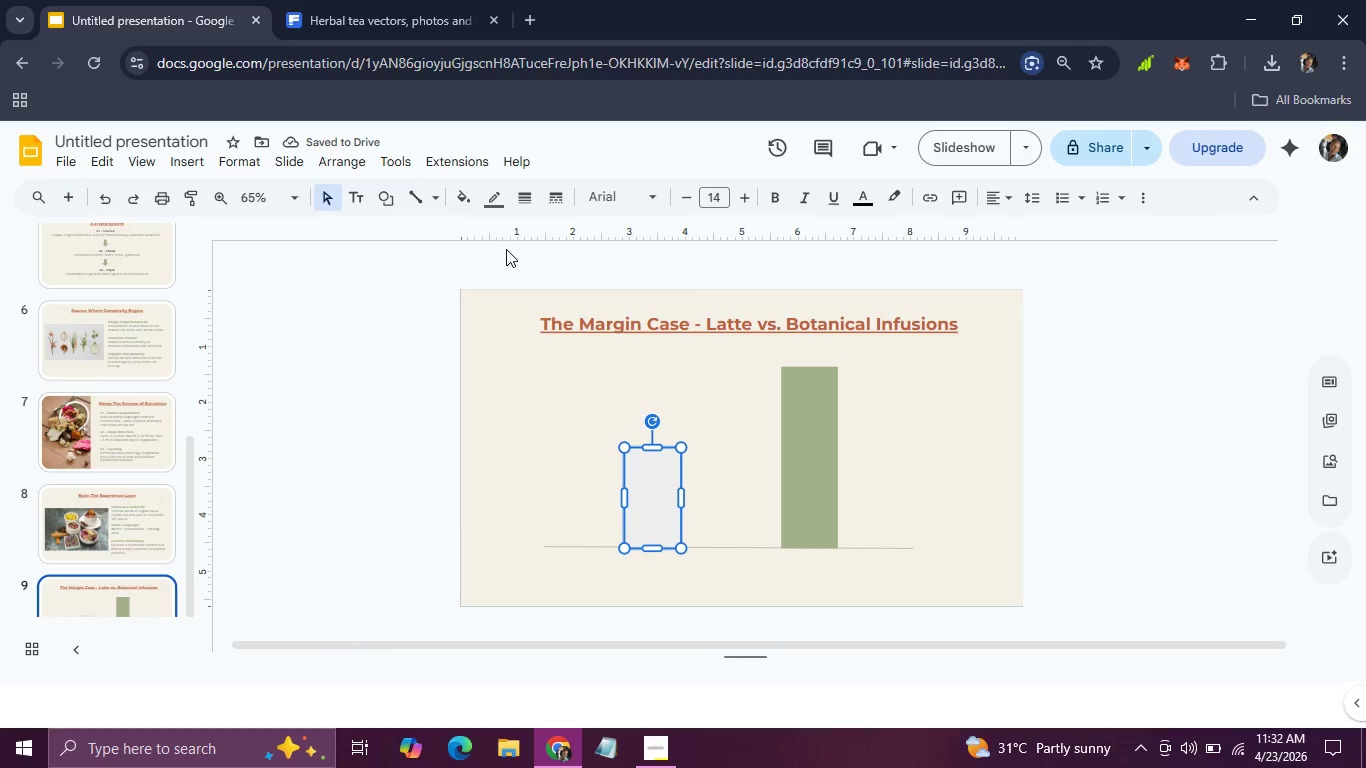 
left_click([463, 197])
 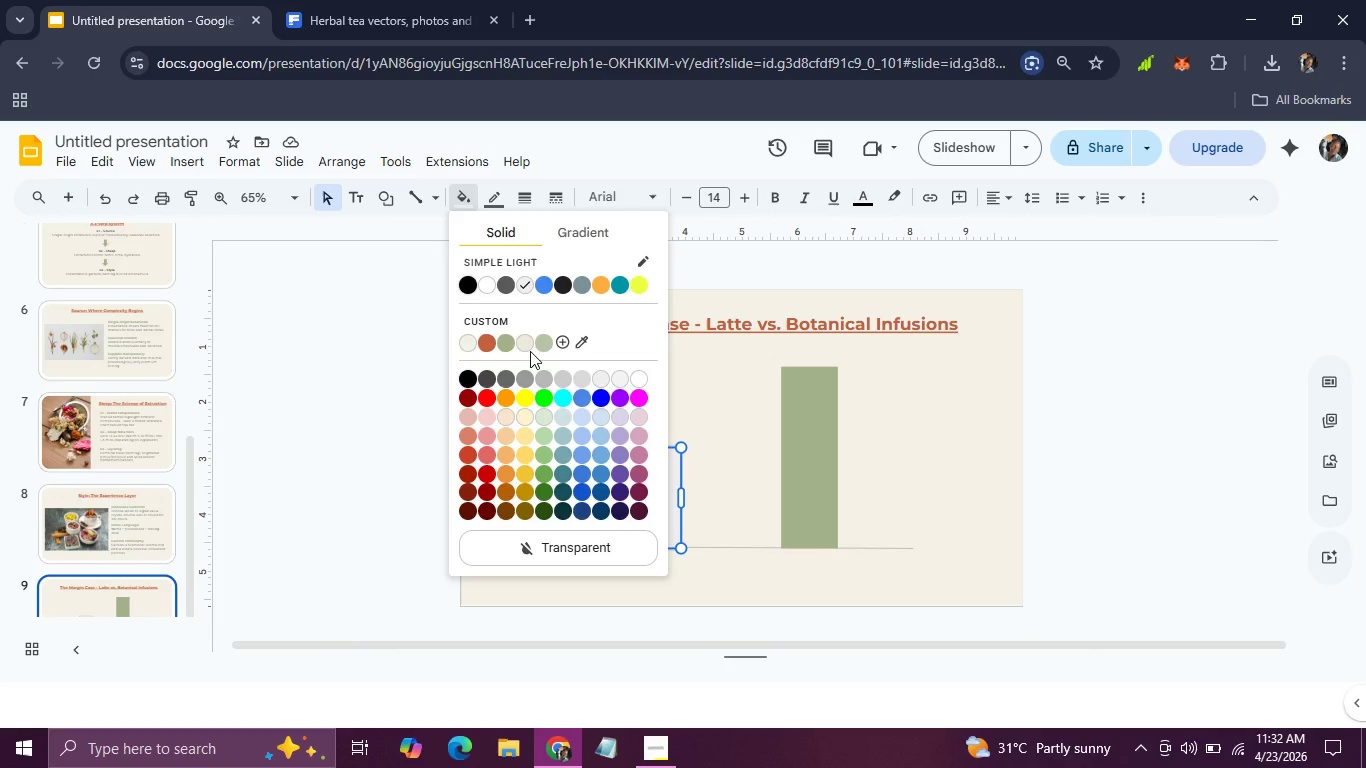 
wait(10.16)
 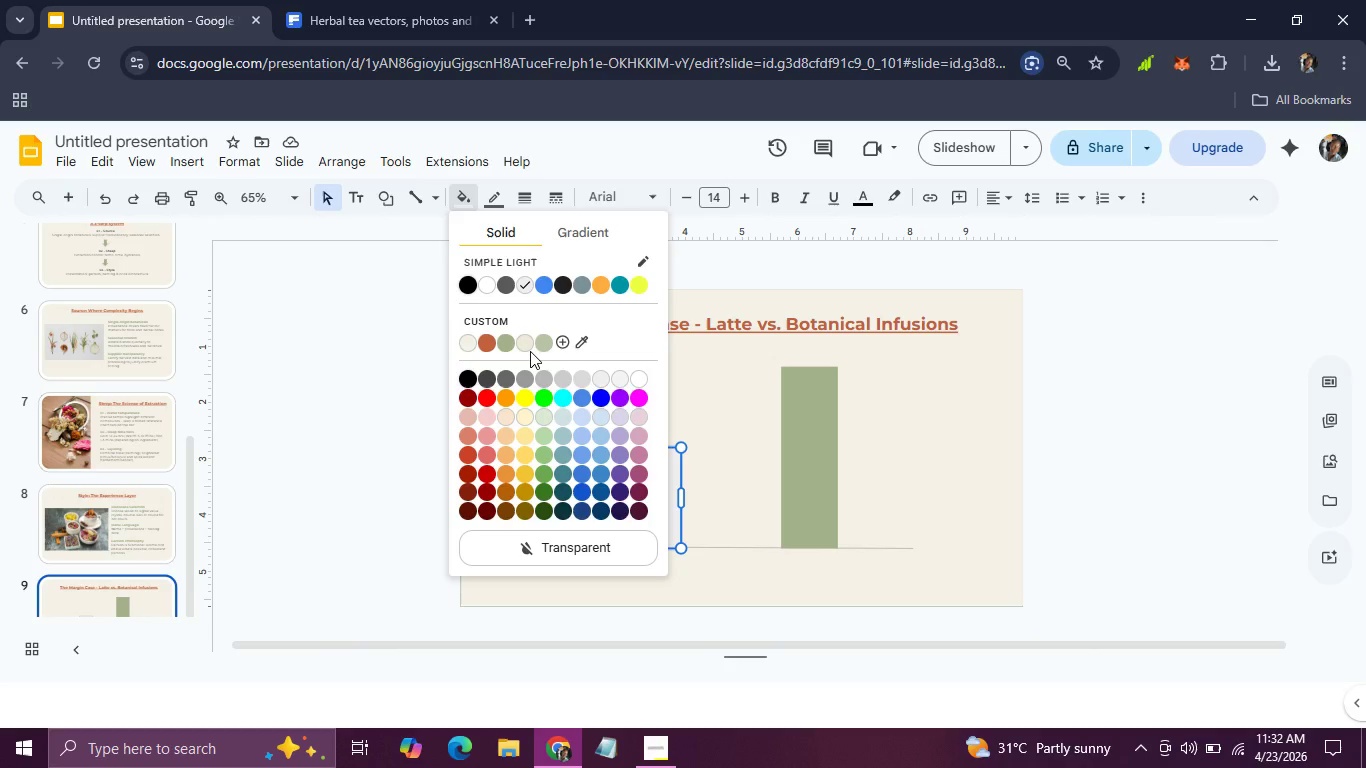 
left_click([504, 452])
 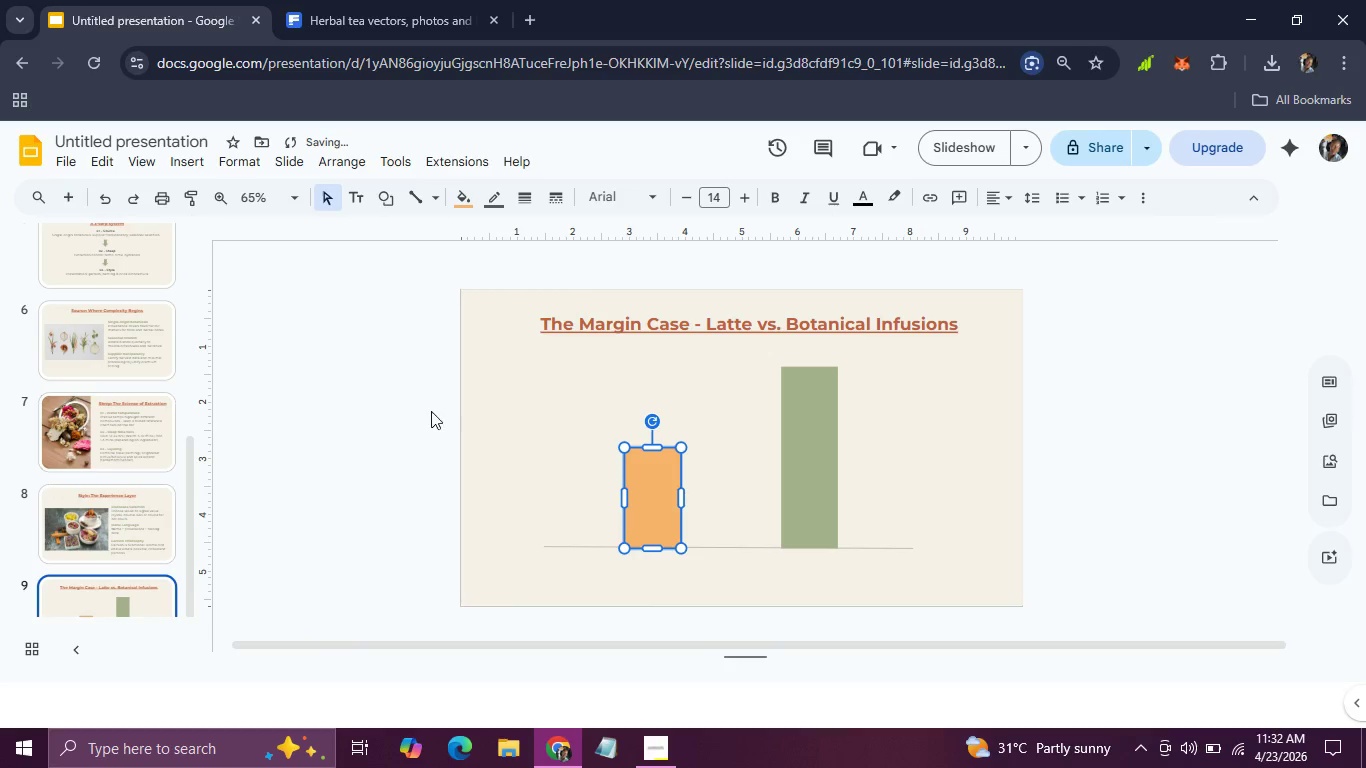 
left_click([430, 410])
 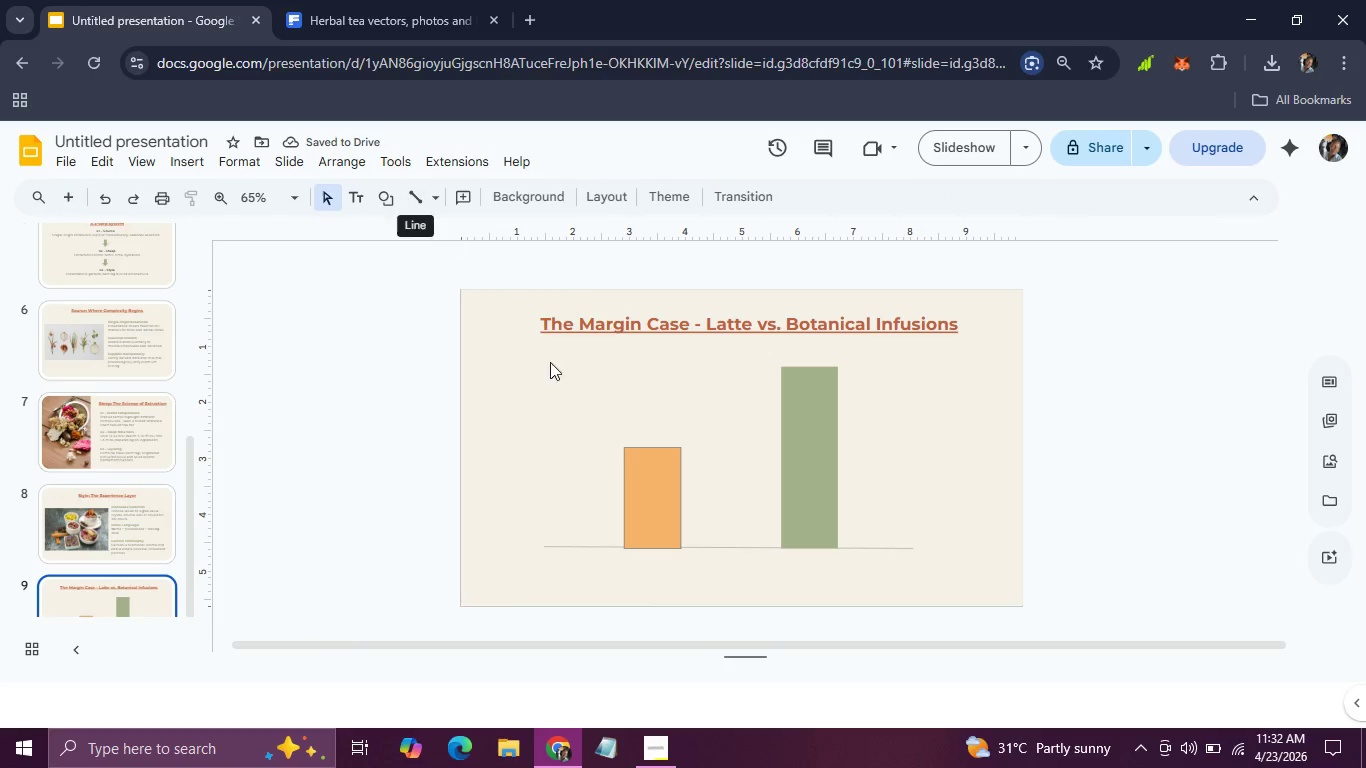 
left_click([647, 491])
 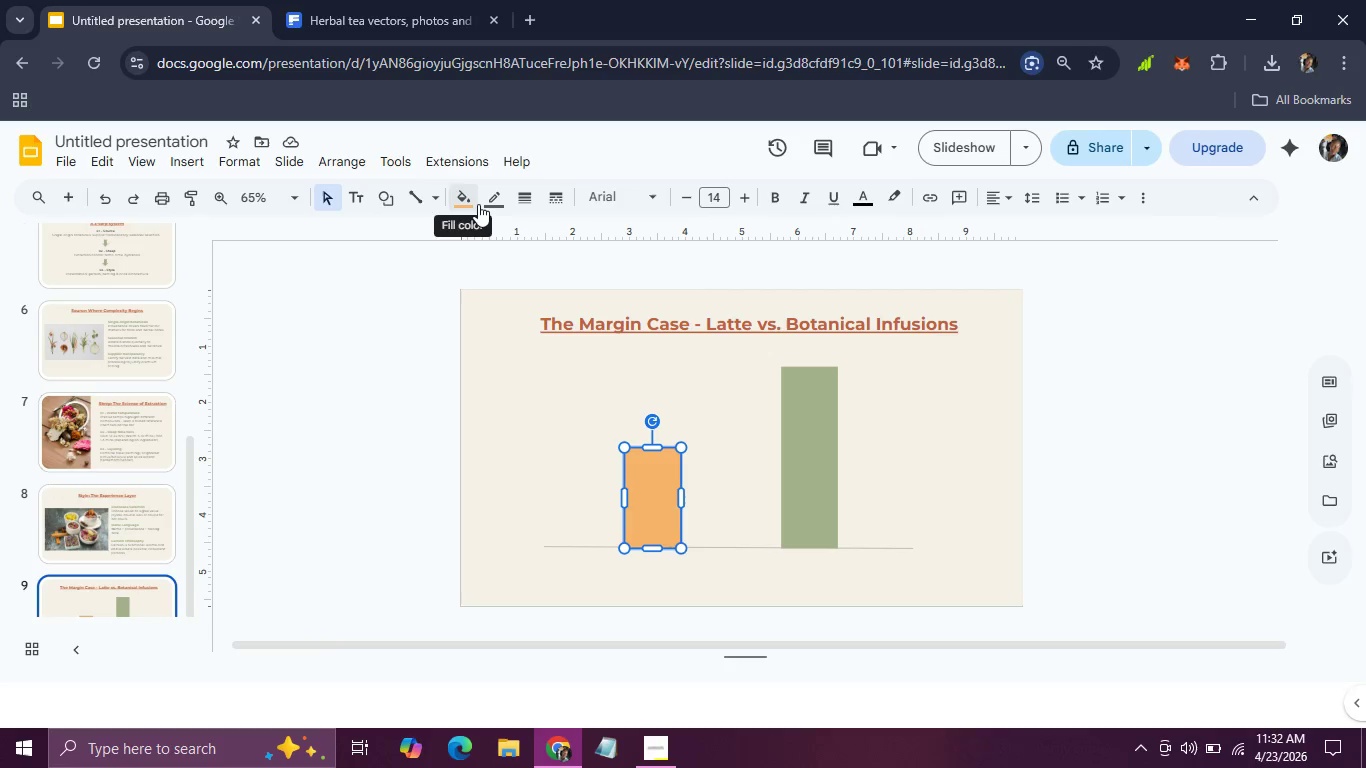 
left_click([486, 204])
 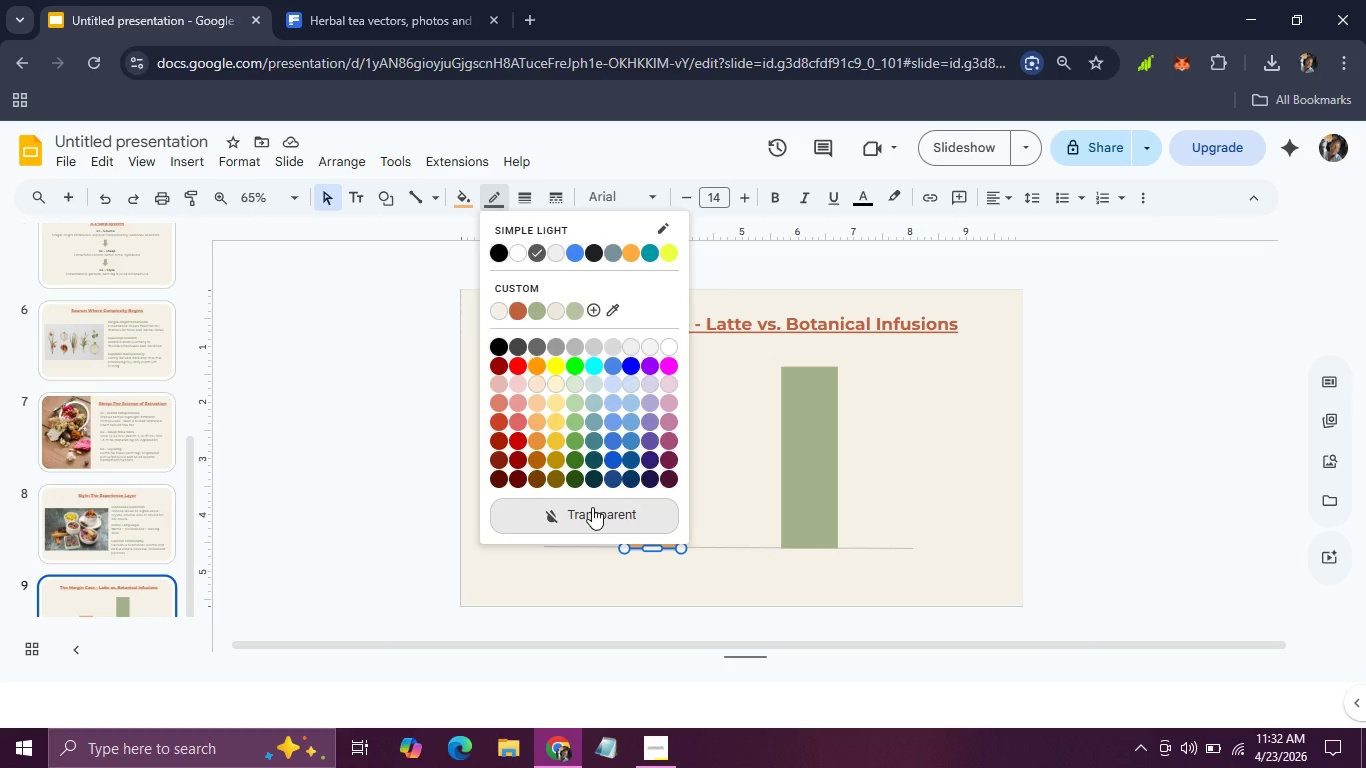 
left_click([592, 507])
 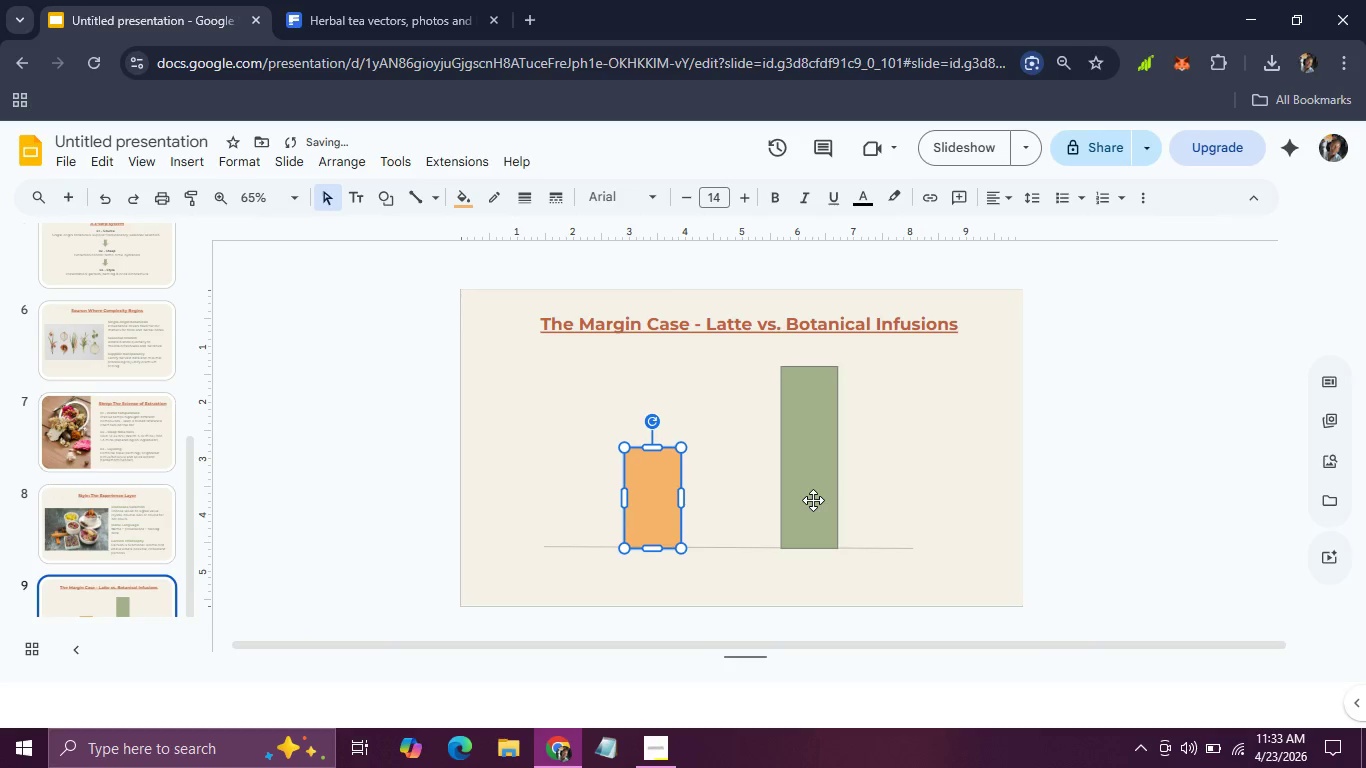 
left_click([813, 500])
 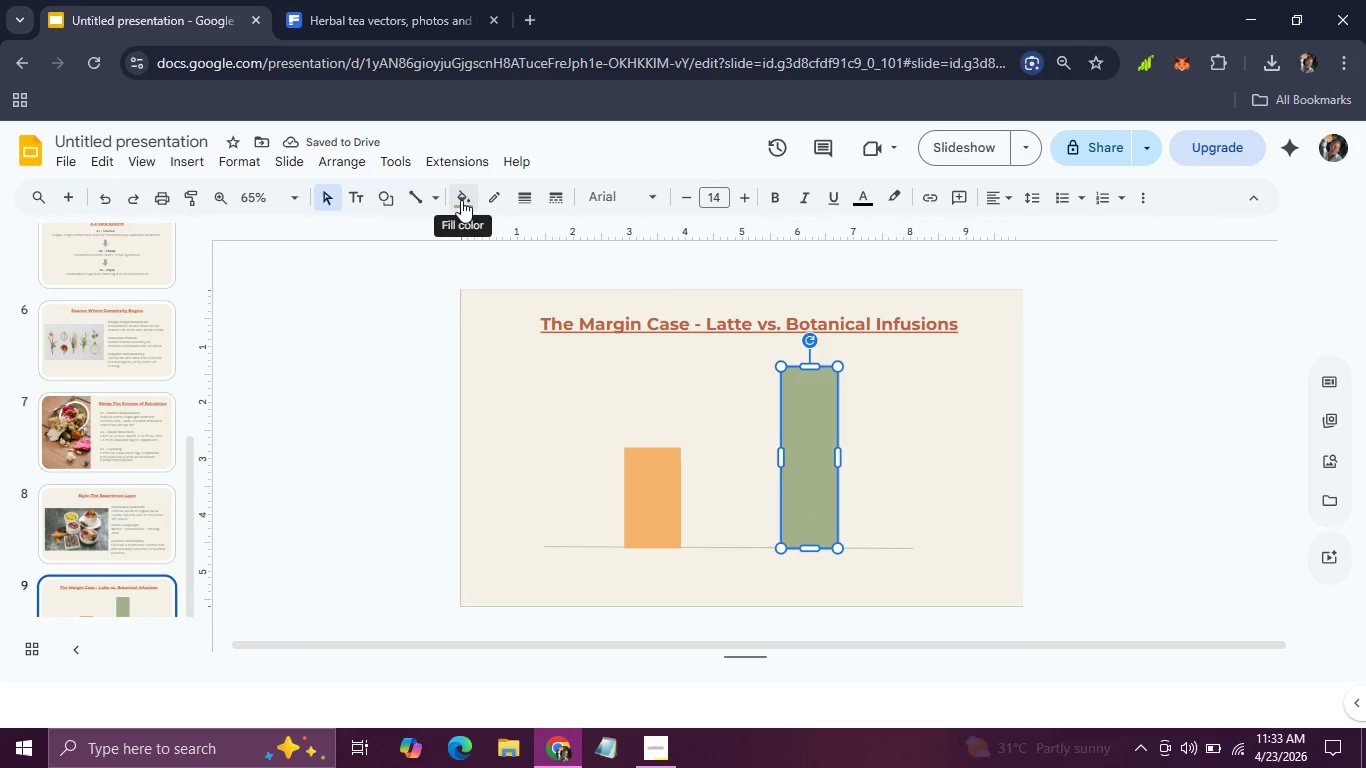 
left_click([486, 200])
 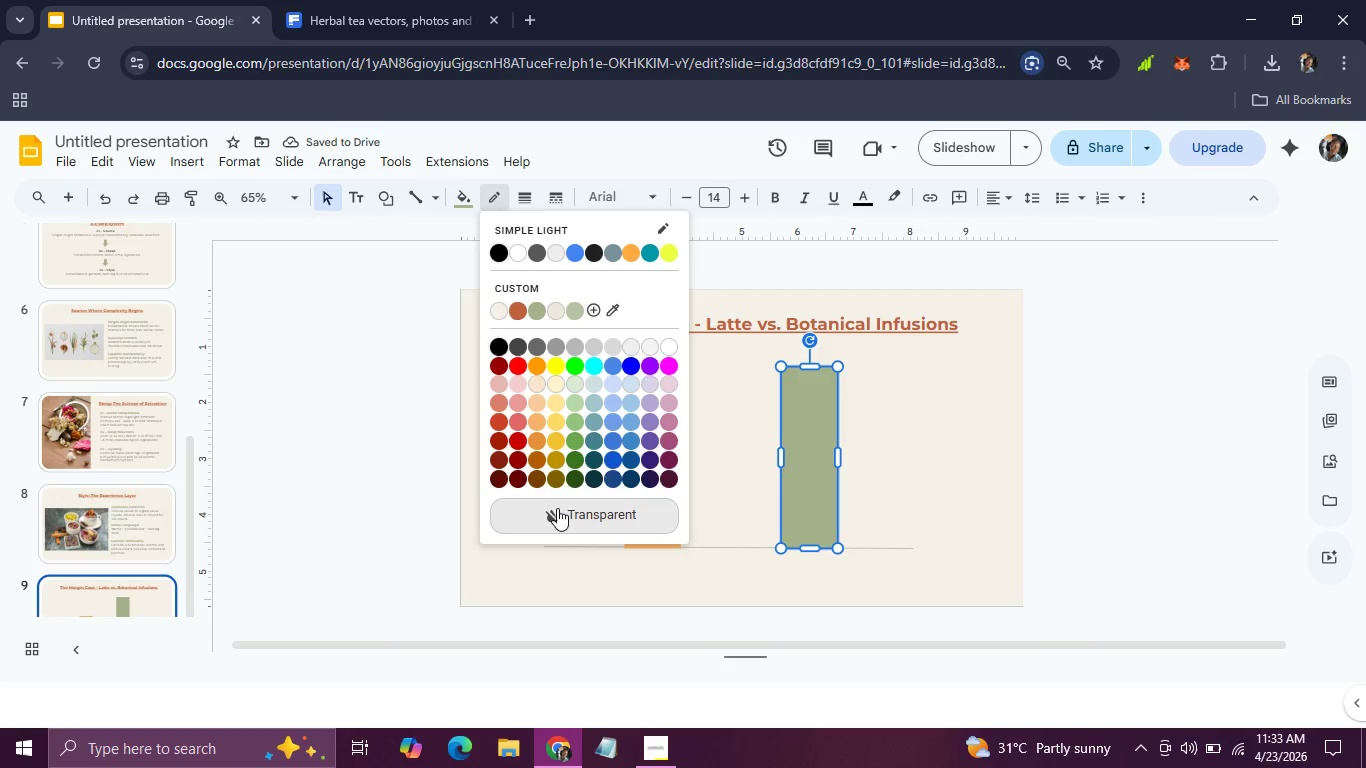 
left_click([557, 510])
 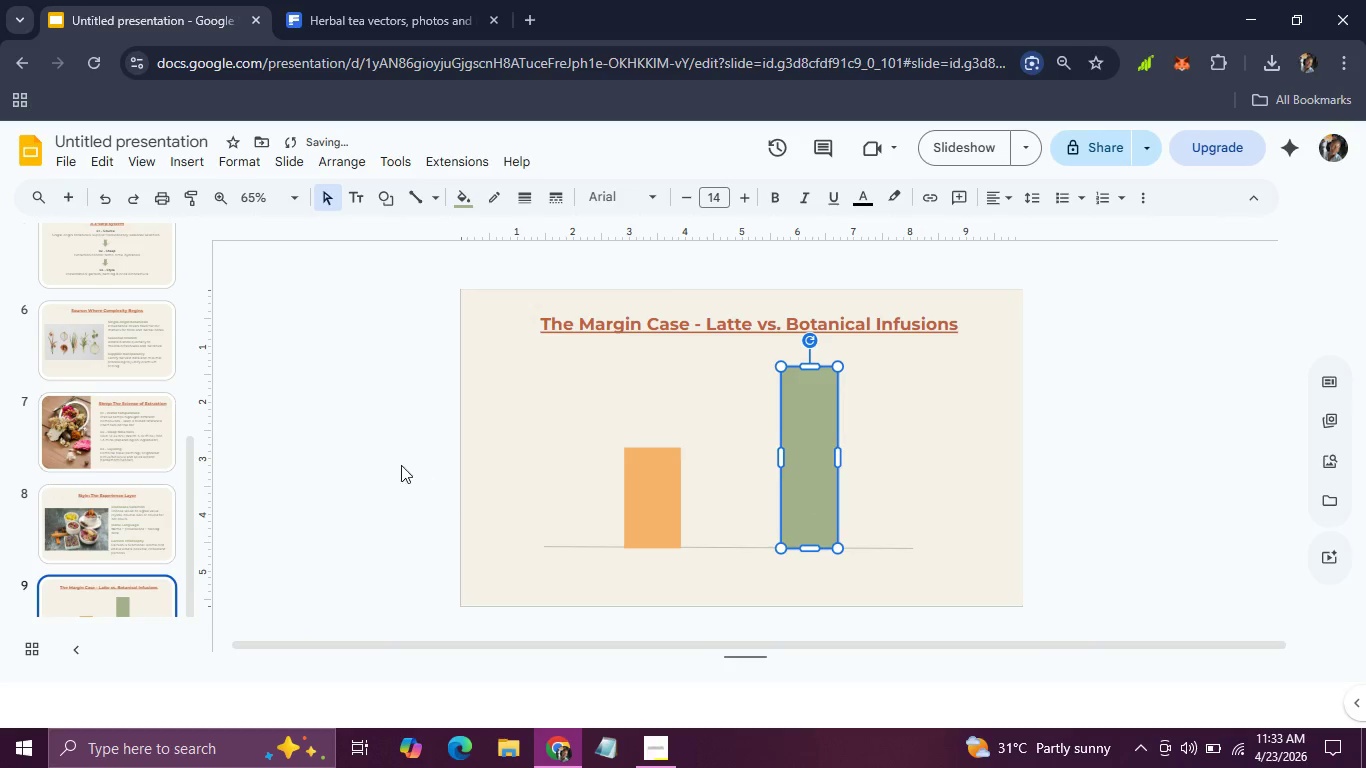 
left_click([379, 460])
 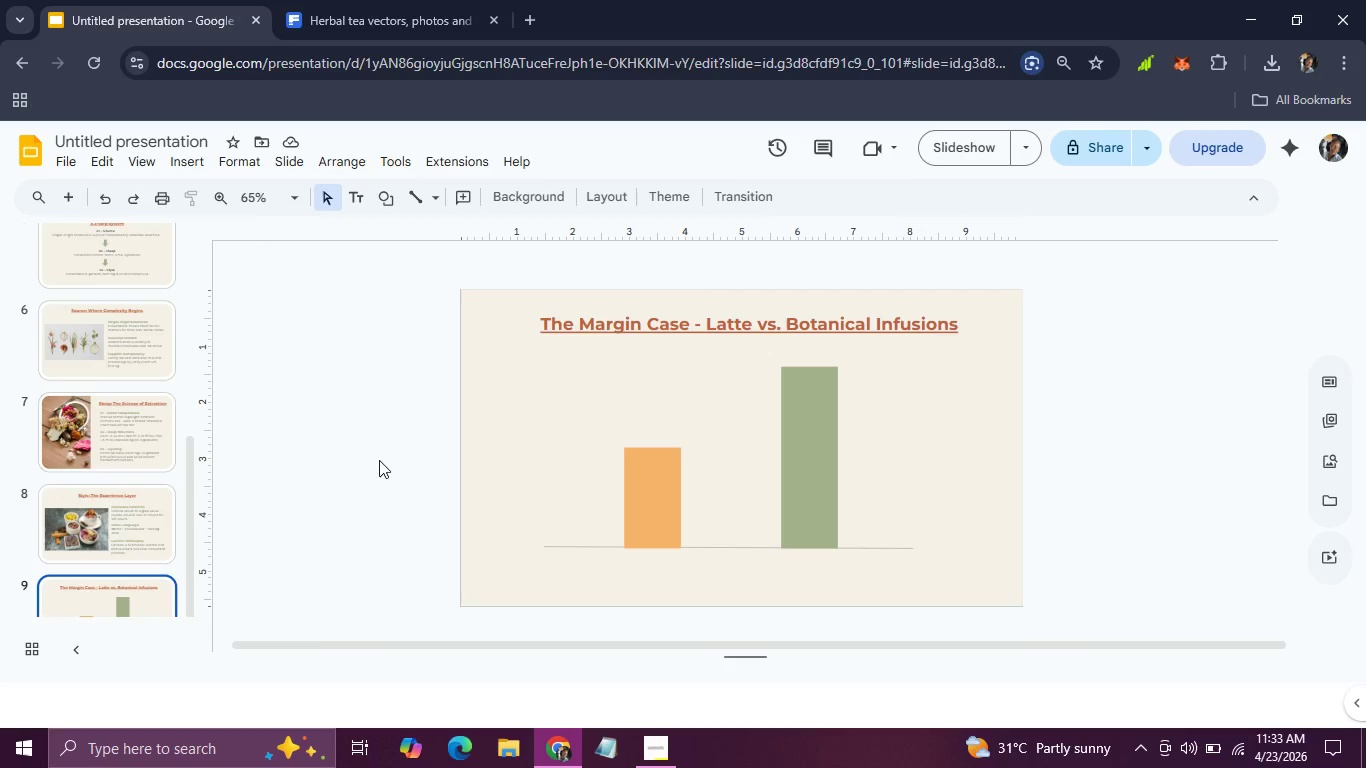 
wait(8.61)
 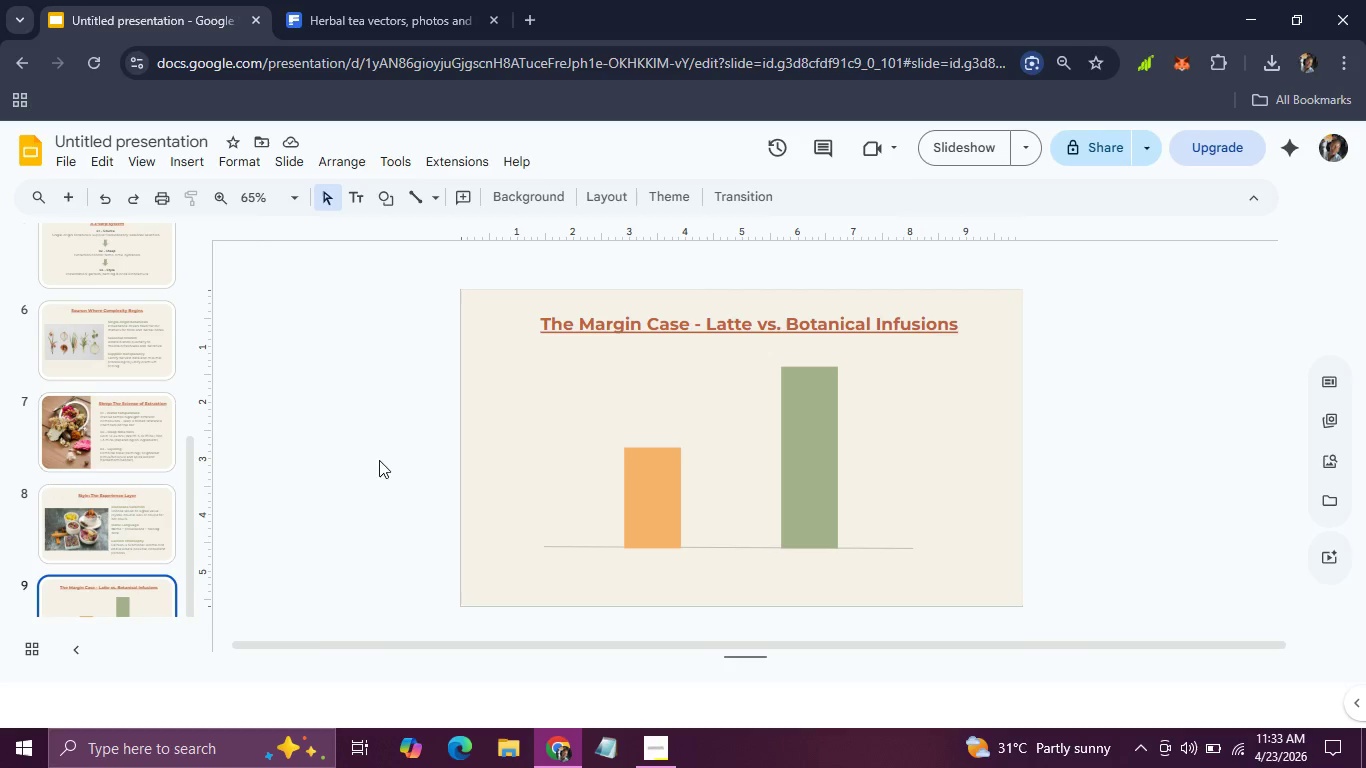 
left_click([592, 343])
 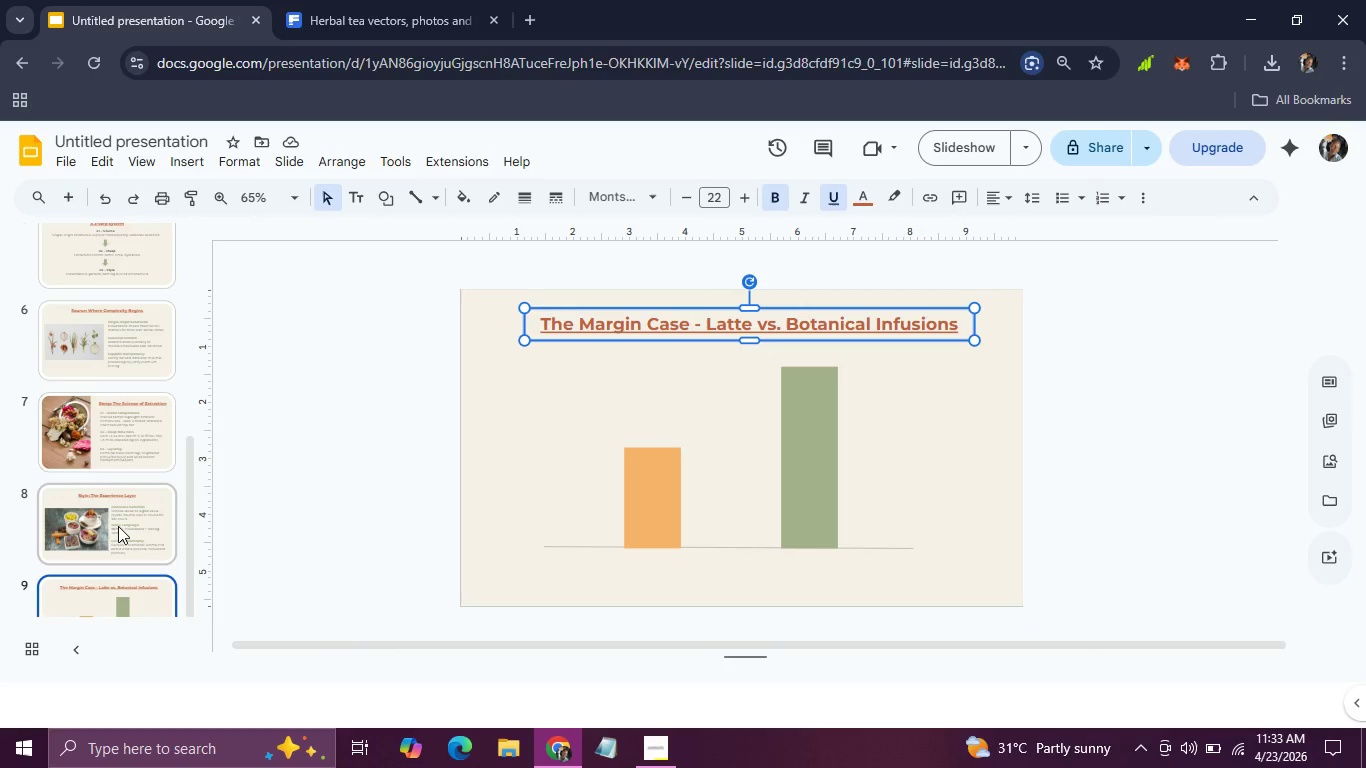 
left_click([116, 526])
 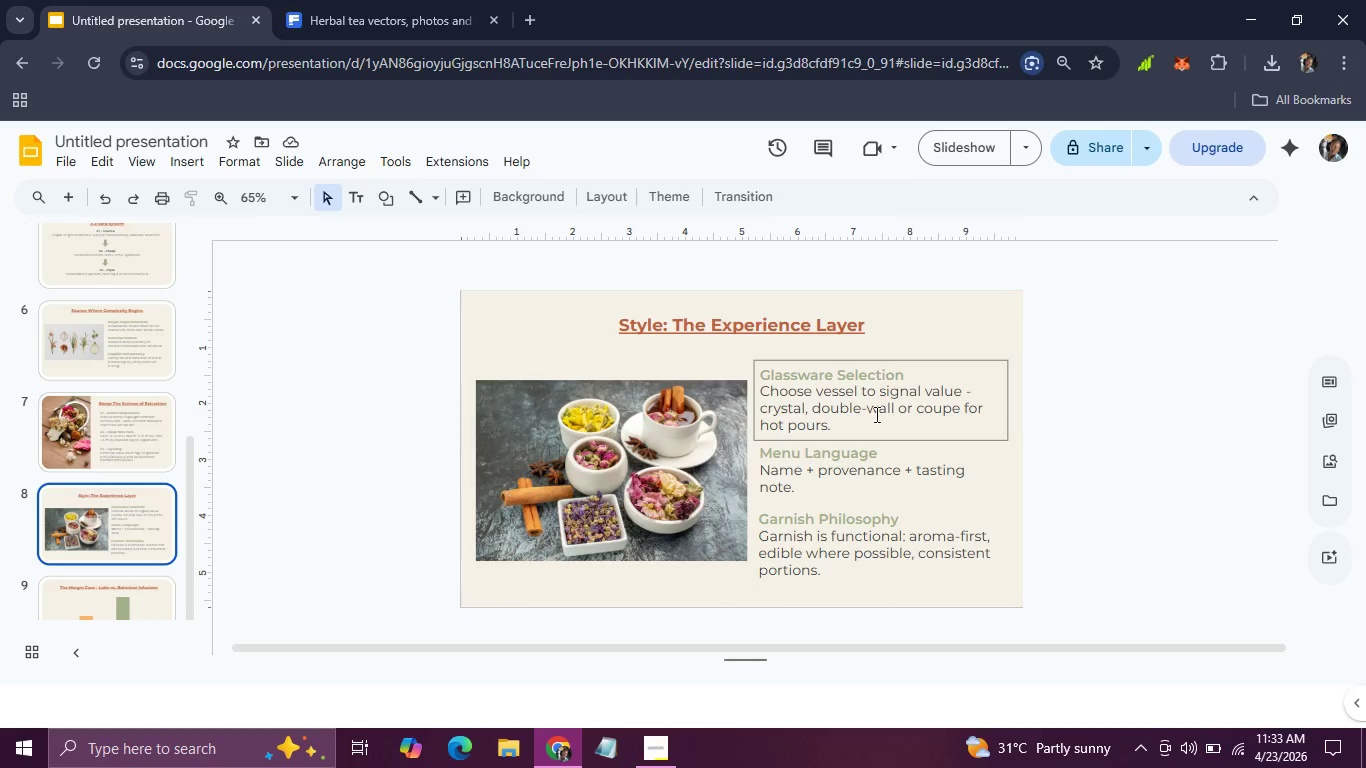 
left_click_drag(start_coordinate=[851, 425], to_coordinate=[759, 378])
 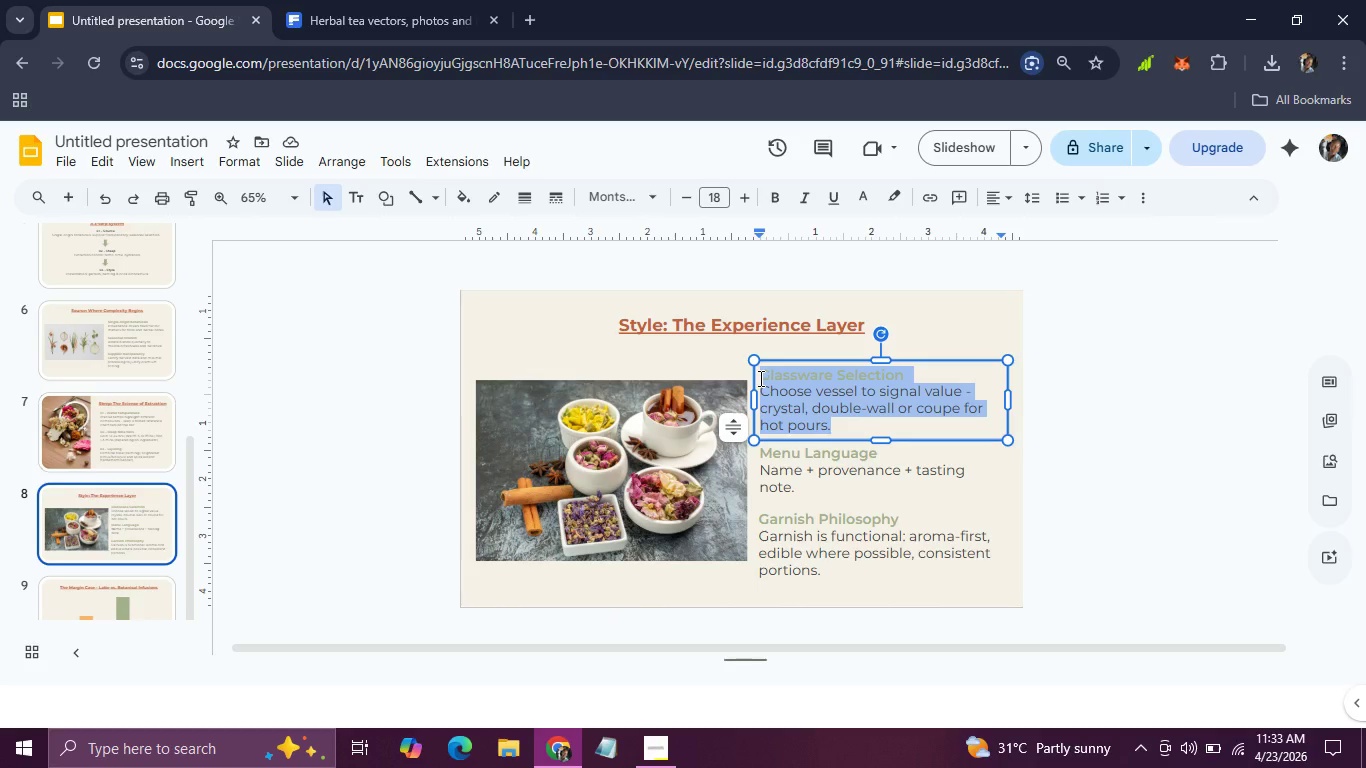 
key(Control+ControlLeft)
 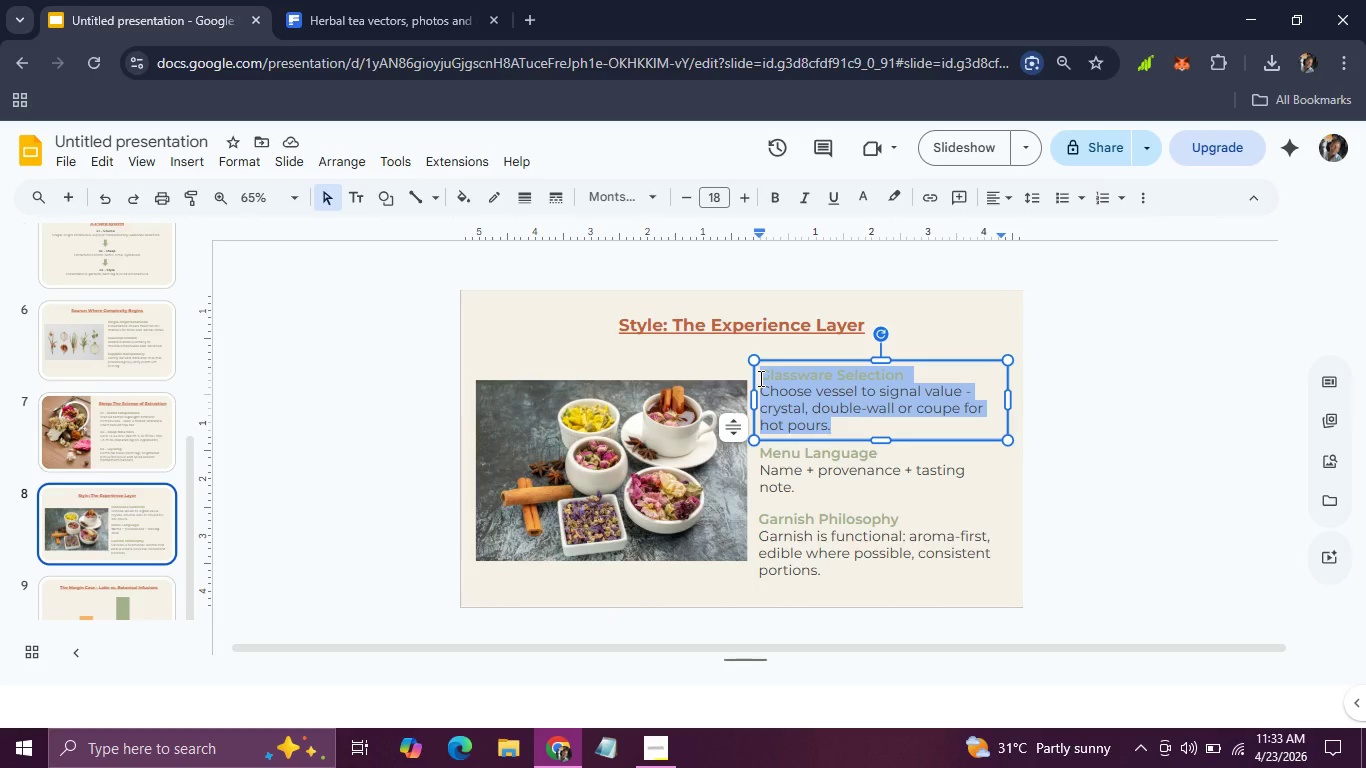 
key(Control+C)
 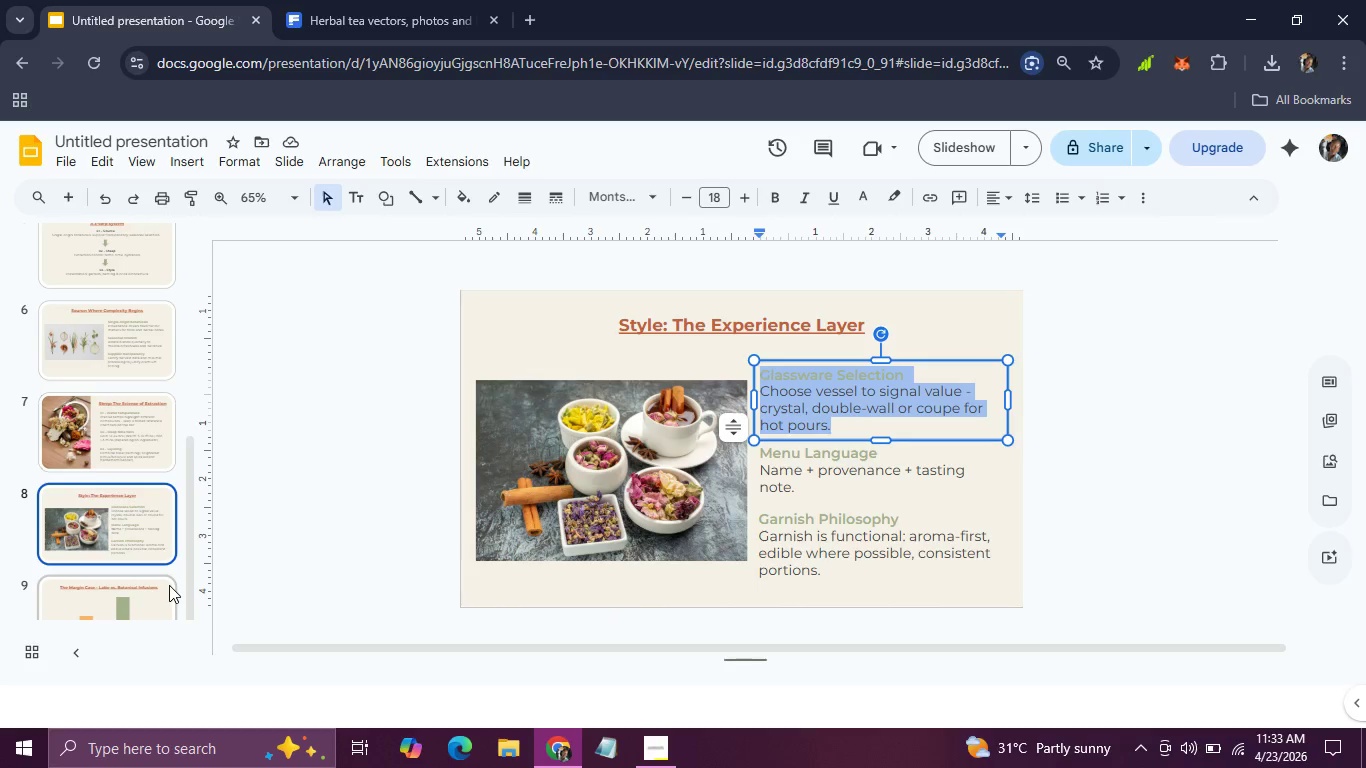 
left_click([169, 586])
 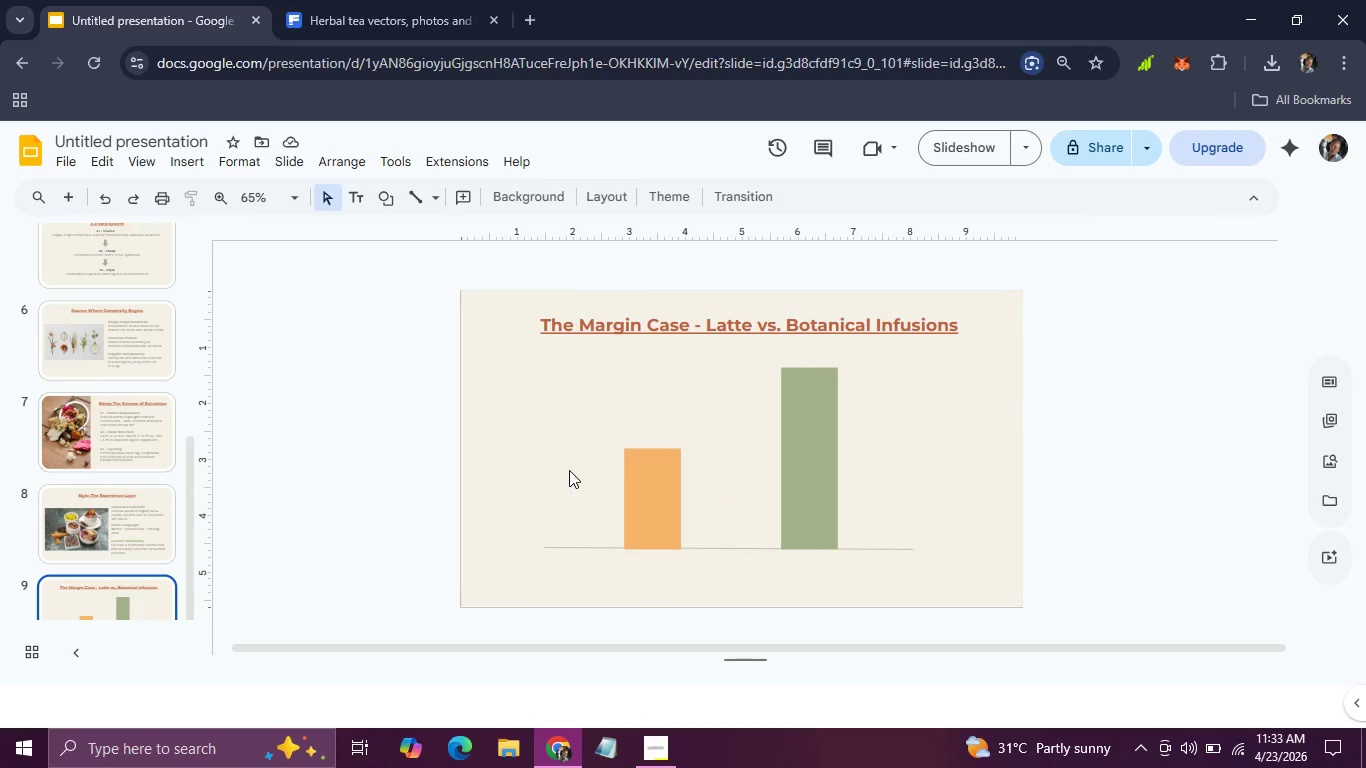 
key(Control+V)
 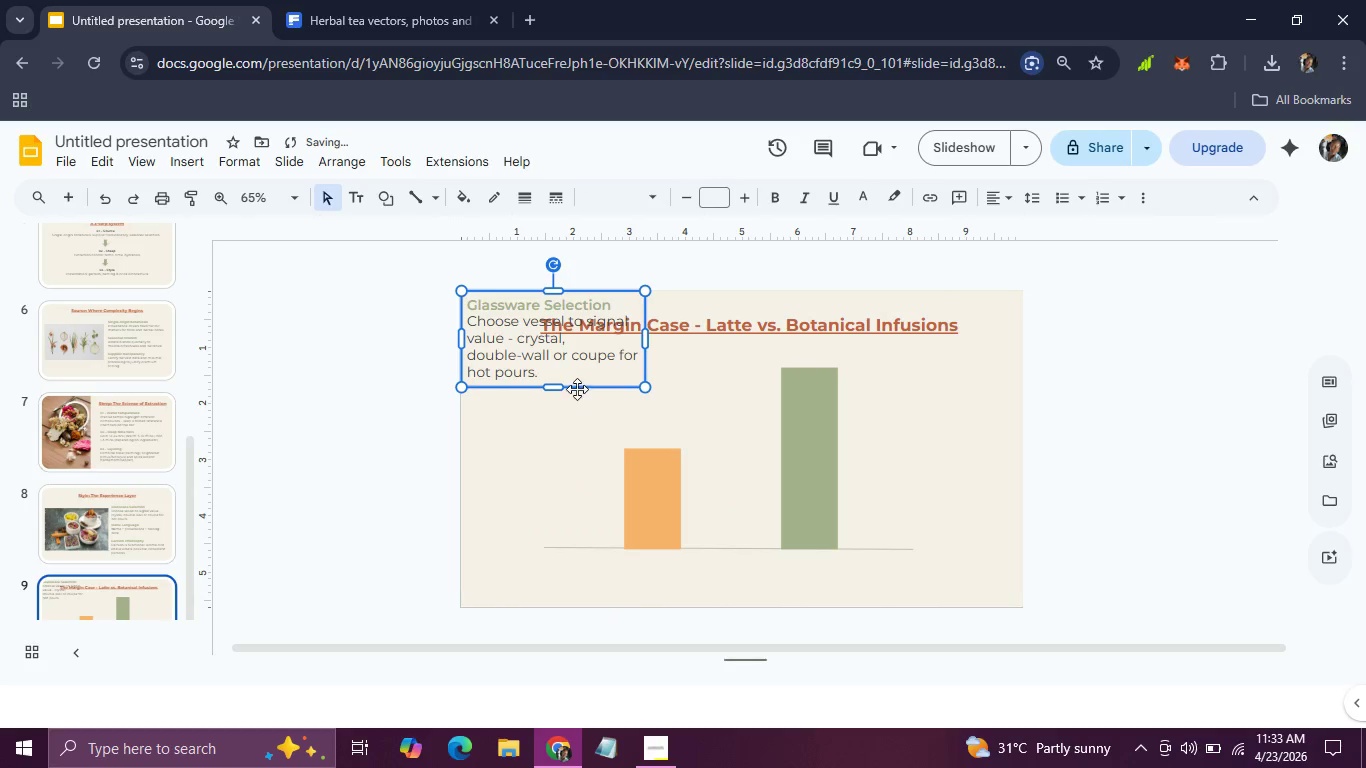 
left_click_drag(start_coordinate=[577, 388], to_coordinate=[592, 458])
 